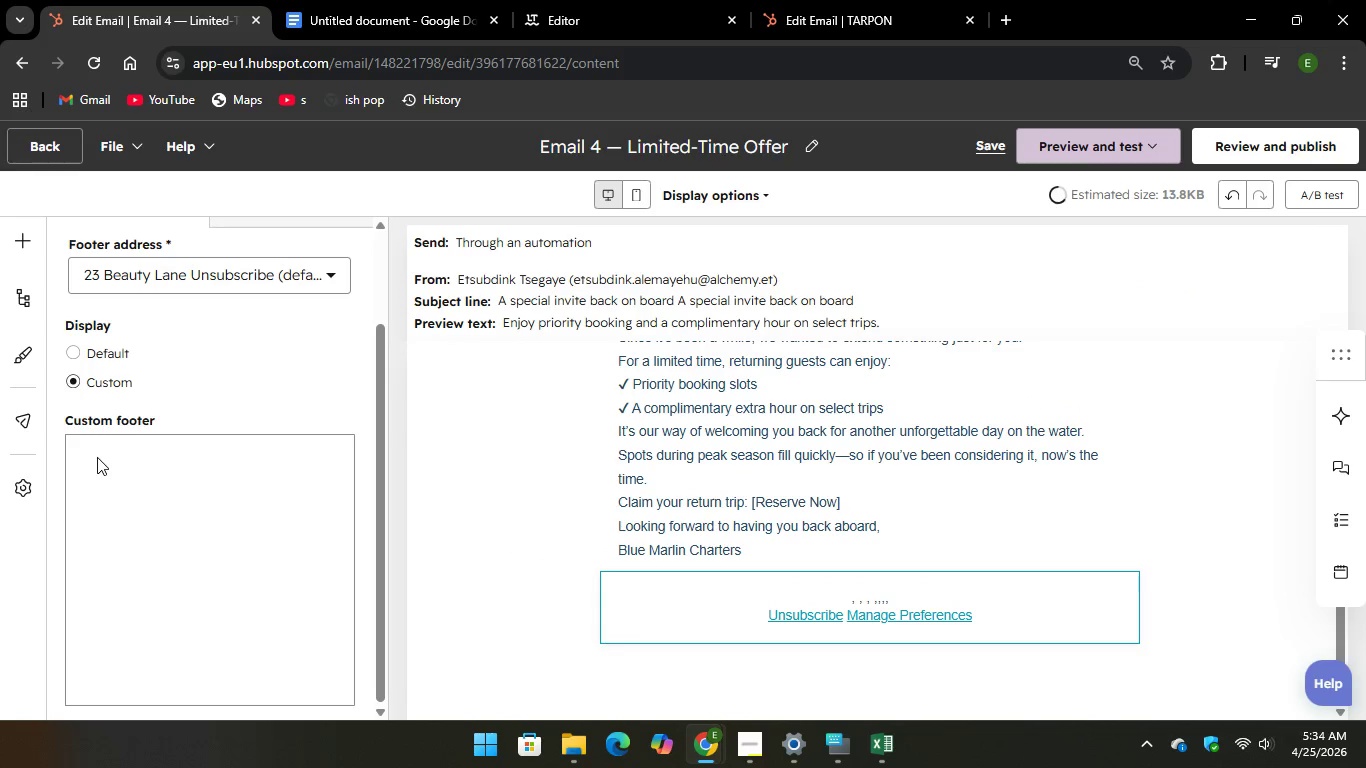 
right_click([97, 456])
 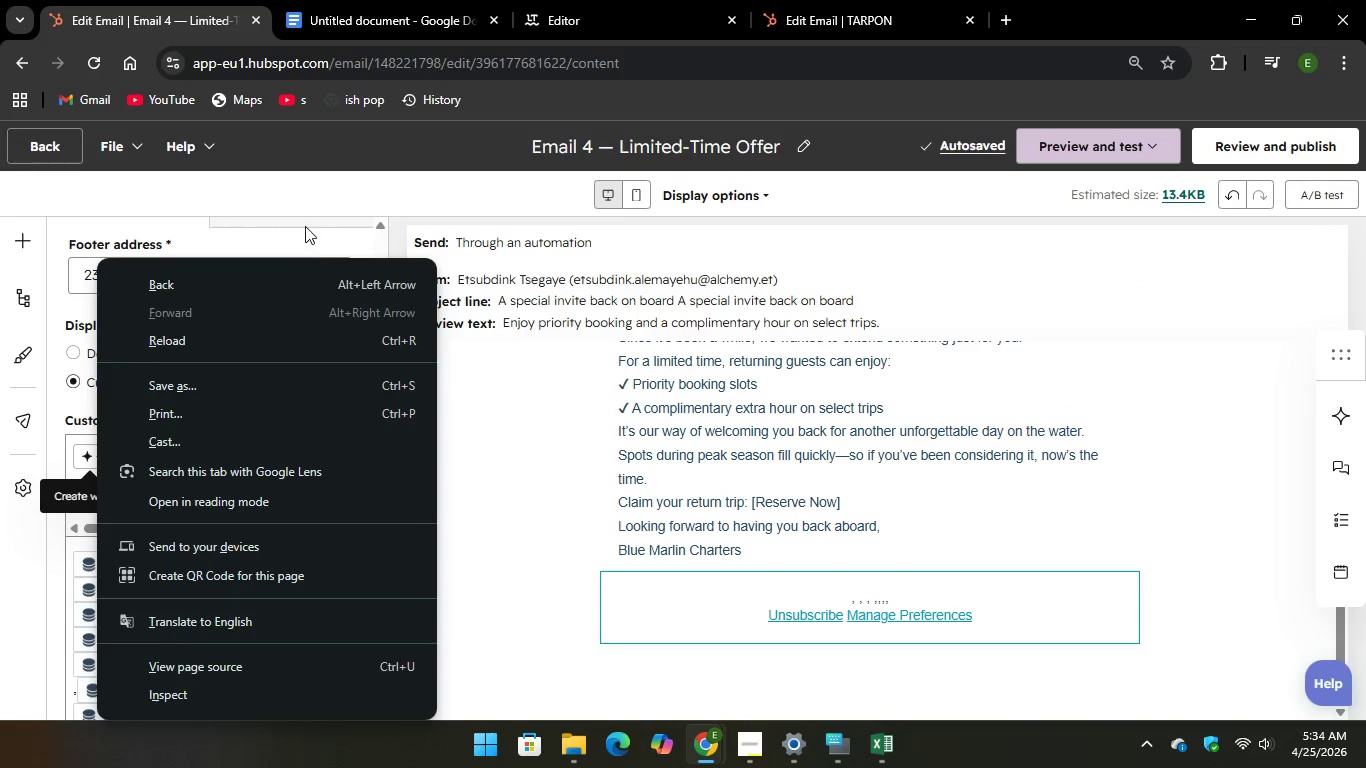 
left_click([499, 471])
 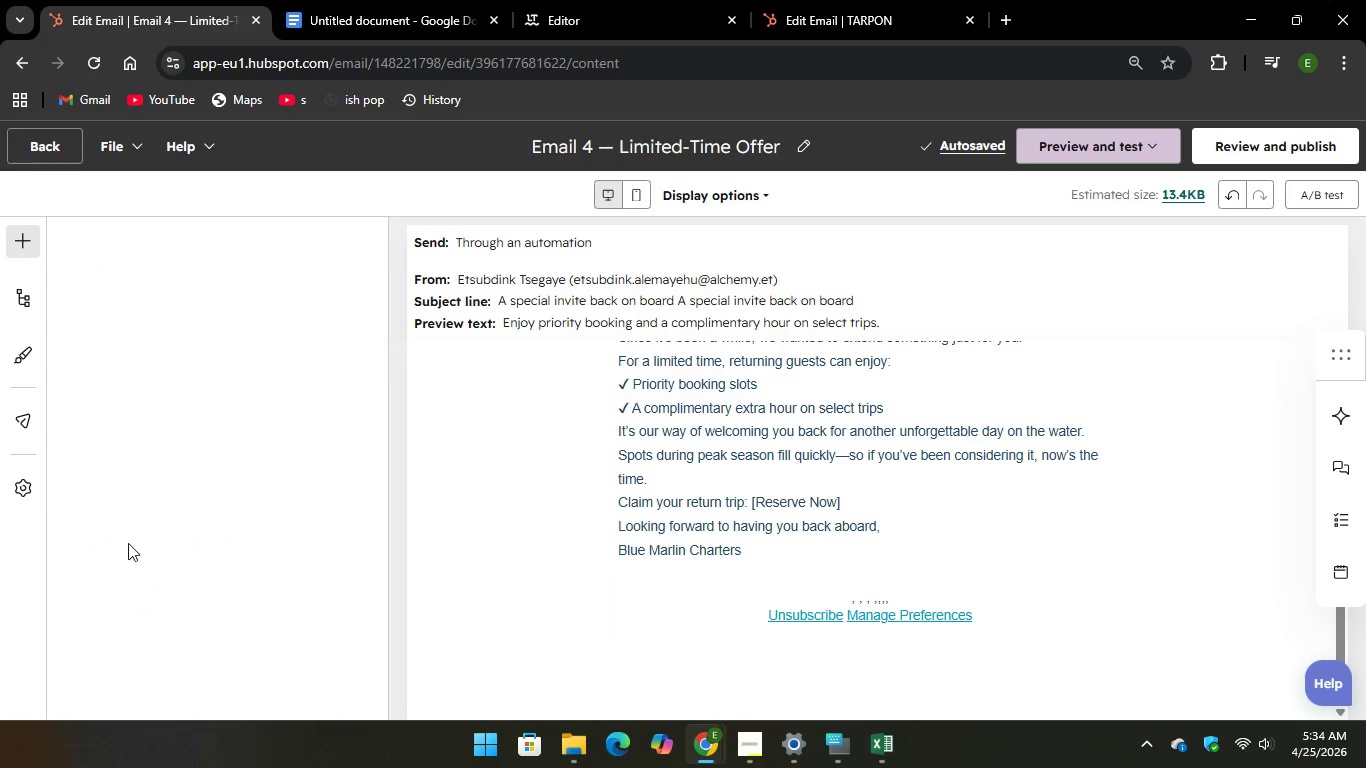 
scroll: coordinate [128, 544], scroll_direction: down, amount: 2.0
 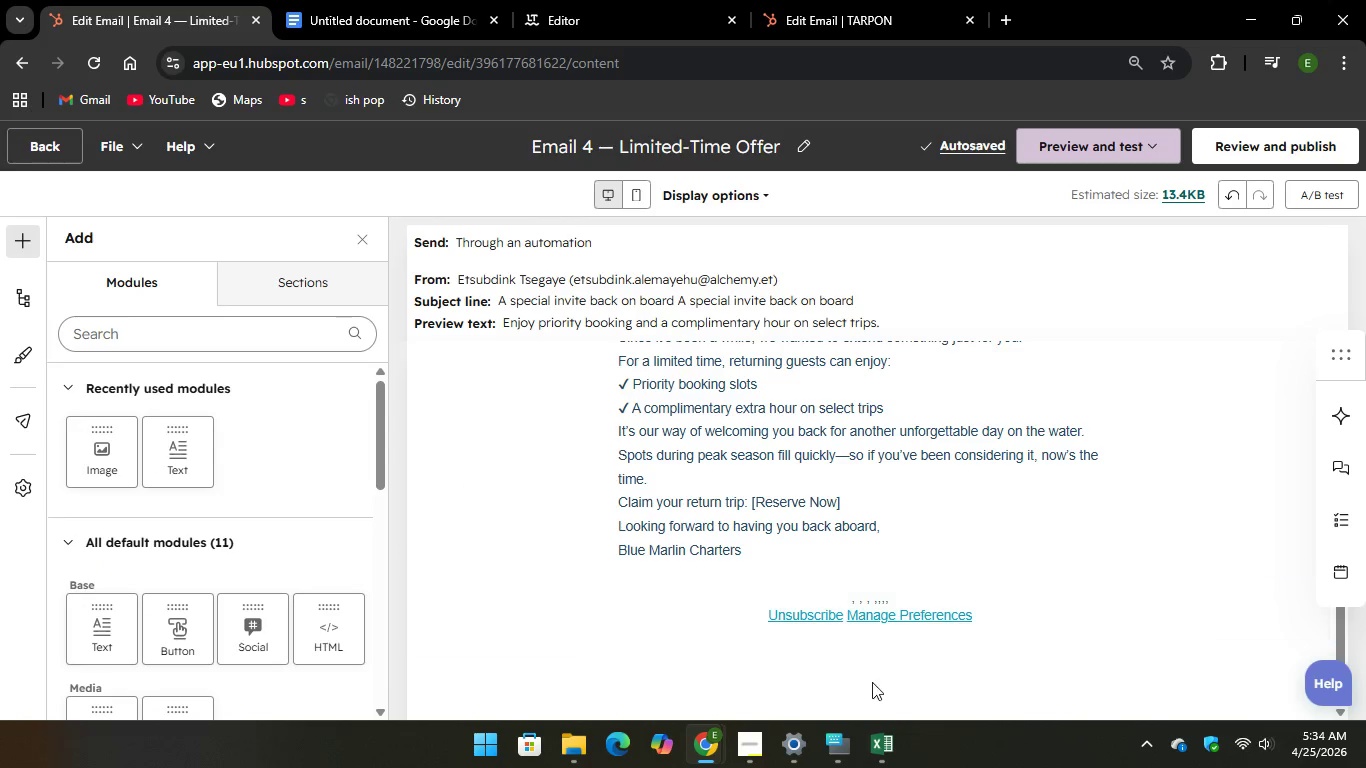 
left_click([853, 642])
 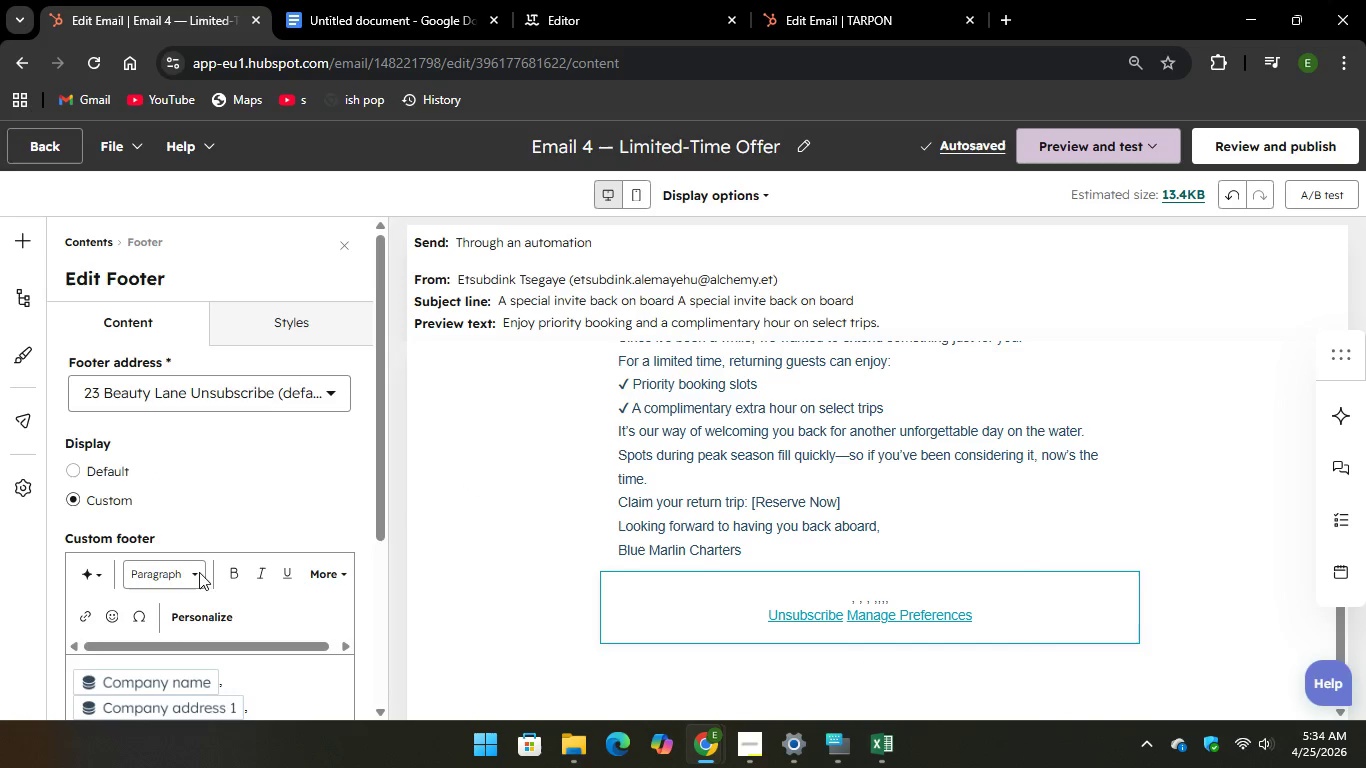 
scroll: coordinate [190, 578], scroll_direction: down, amount: 3.0
 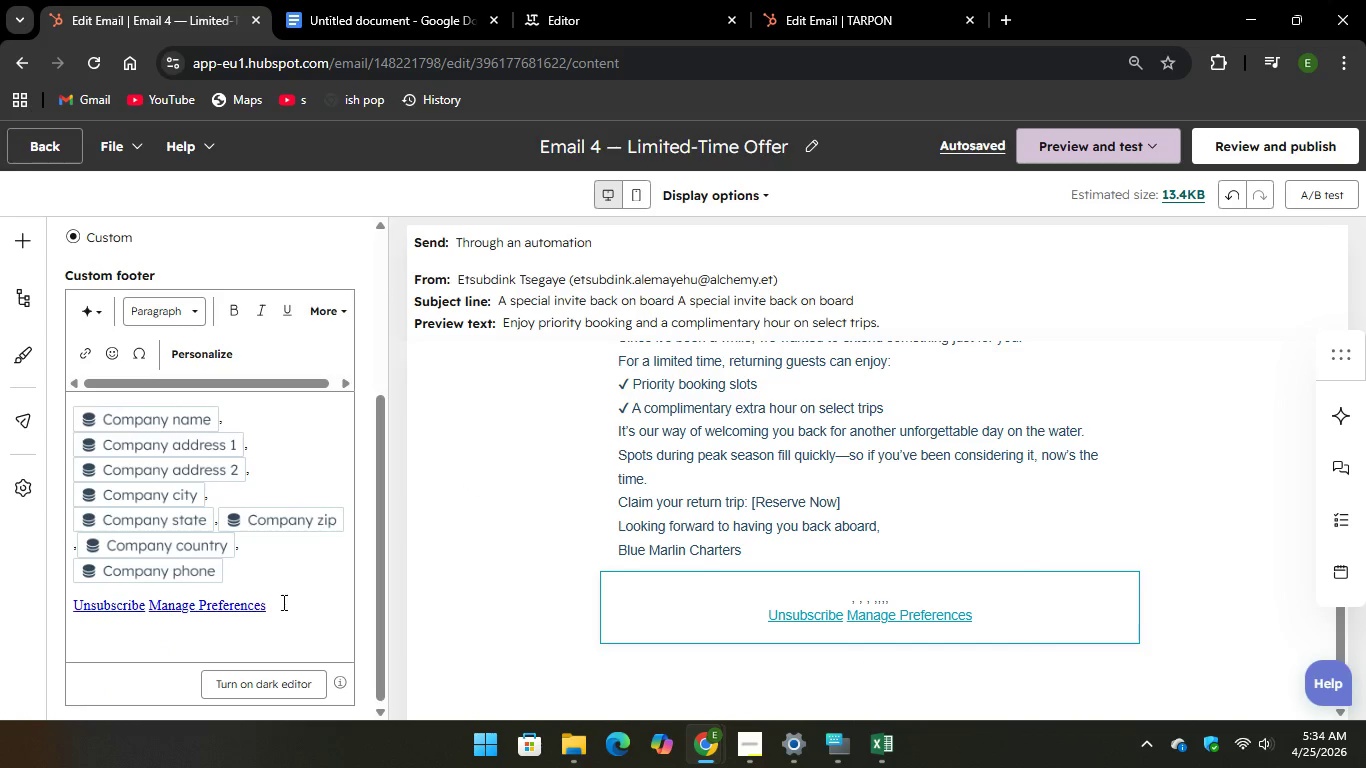 
left_click_drag(start_coordinate=[282, 602], to_coordinate=[97, 463])
 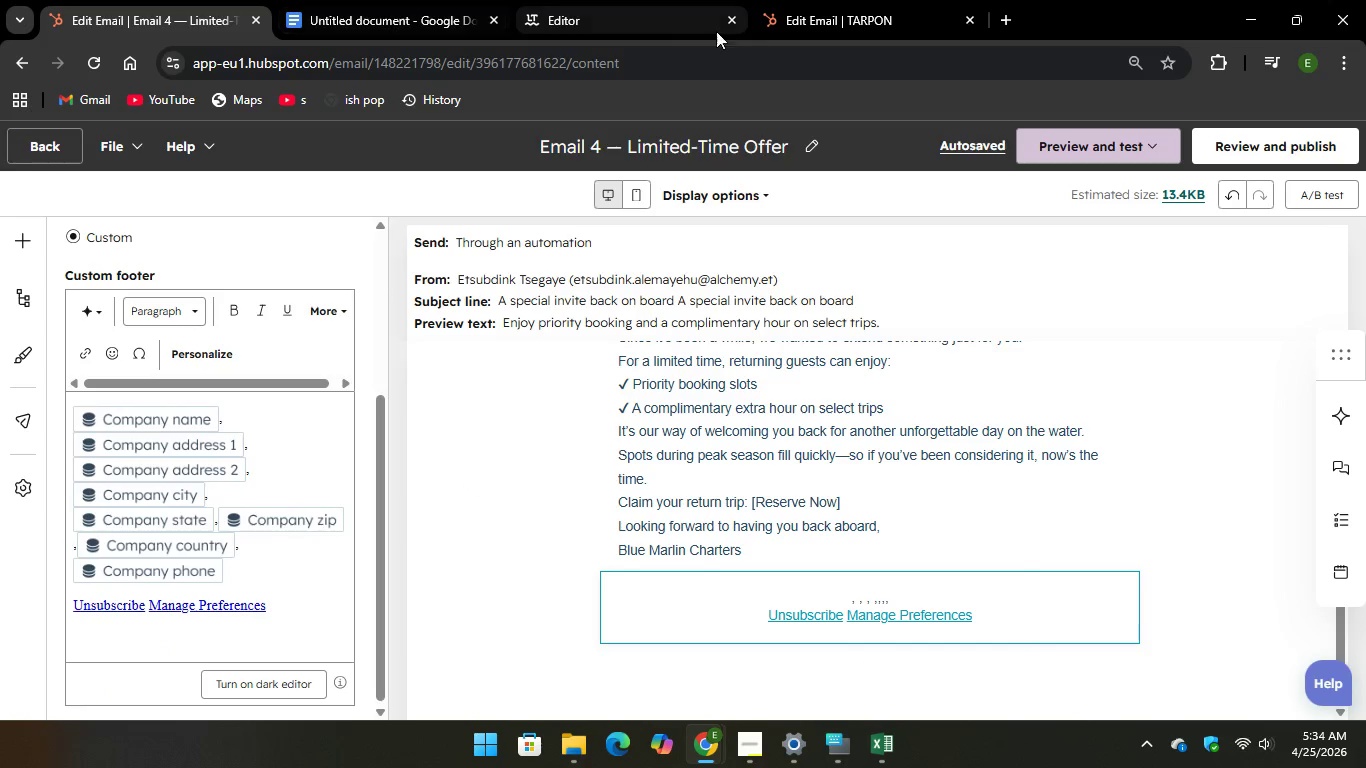 
left_click([800, 10])
 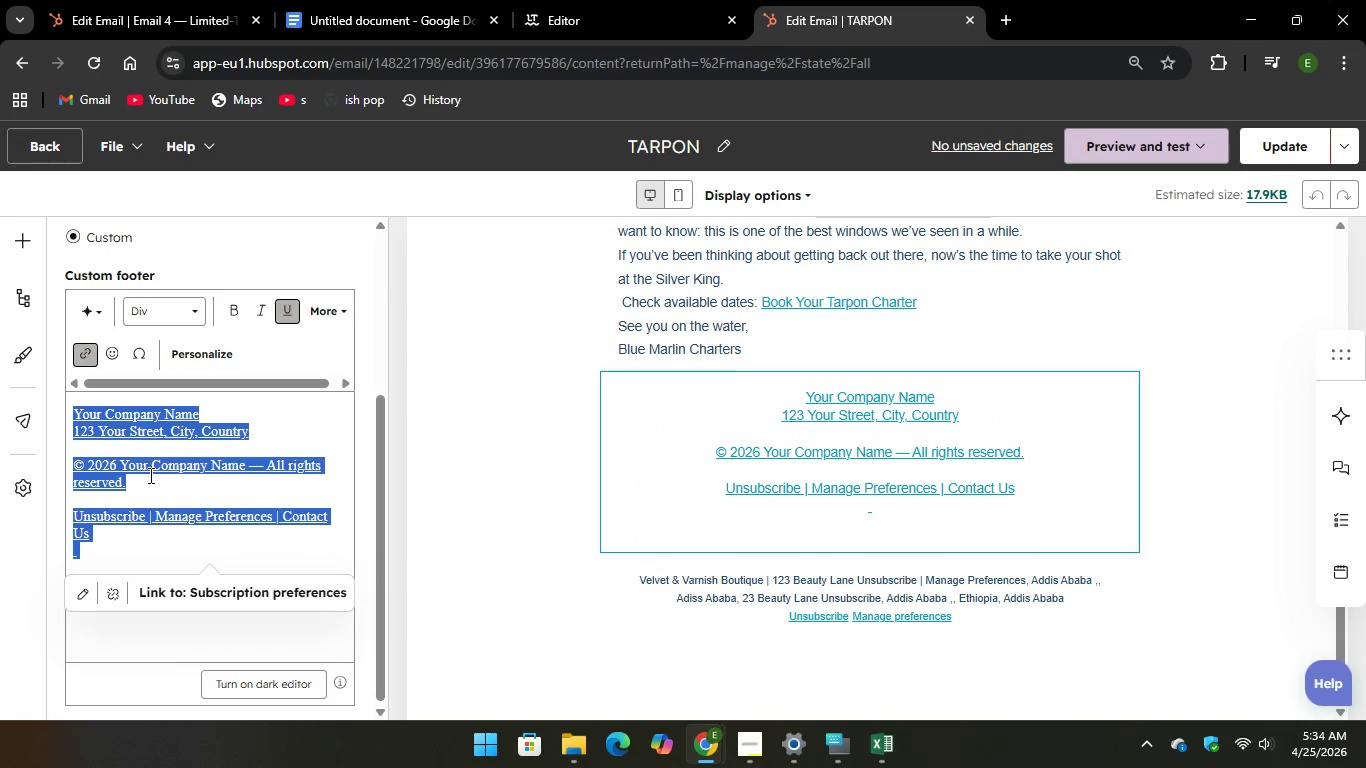 
right_click([149, 476])
 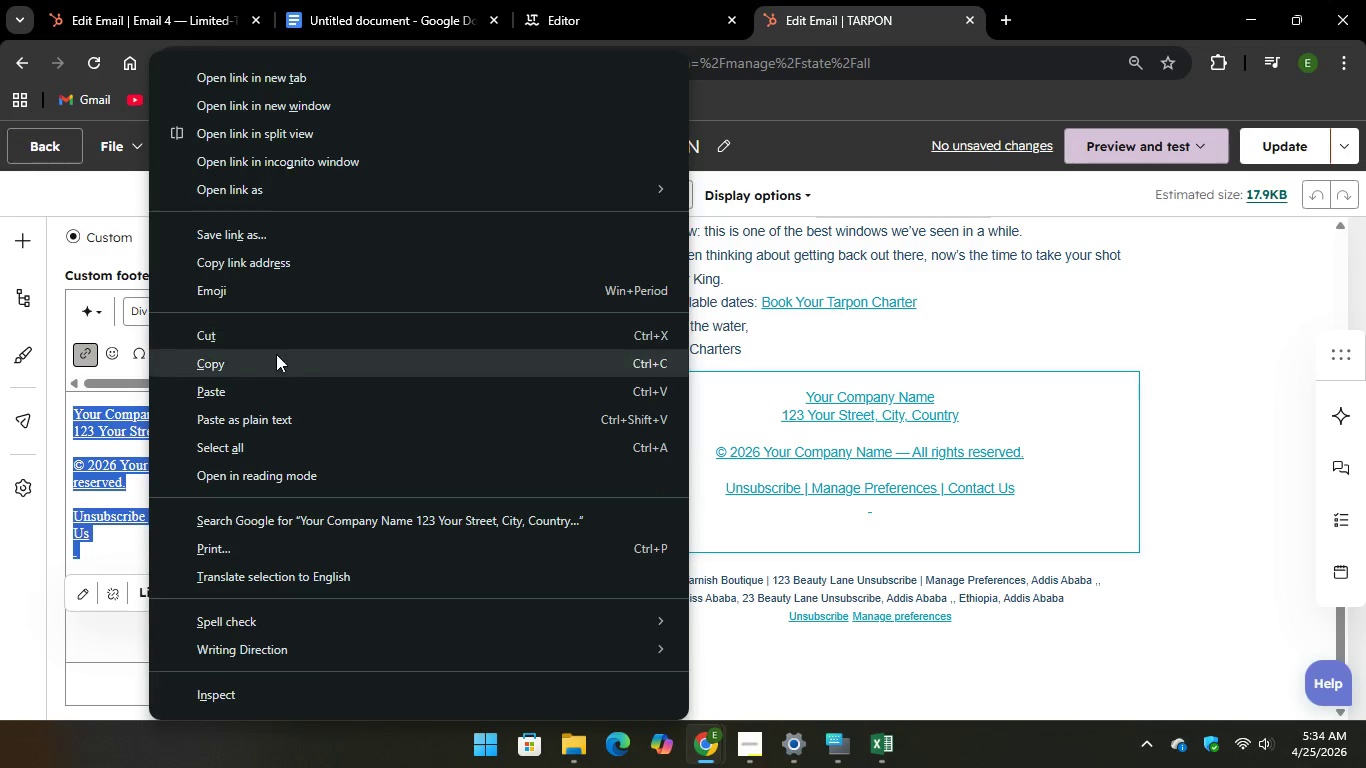 
left_click([274, 363])
 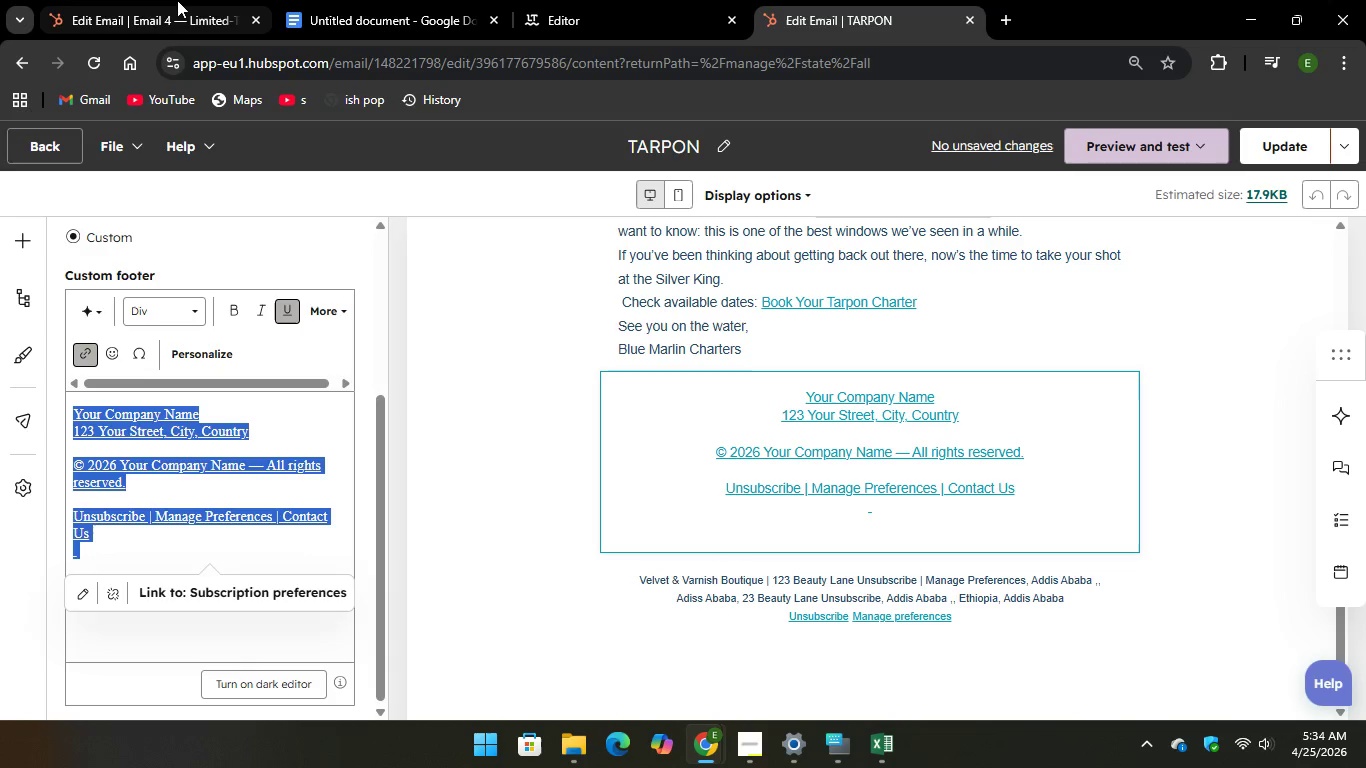 
left_click([177, 0])
 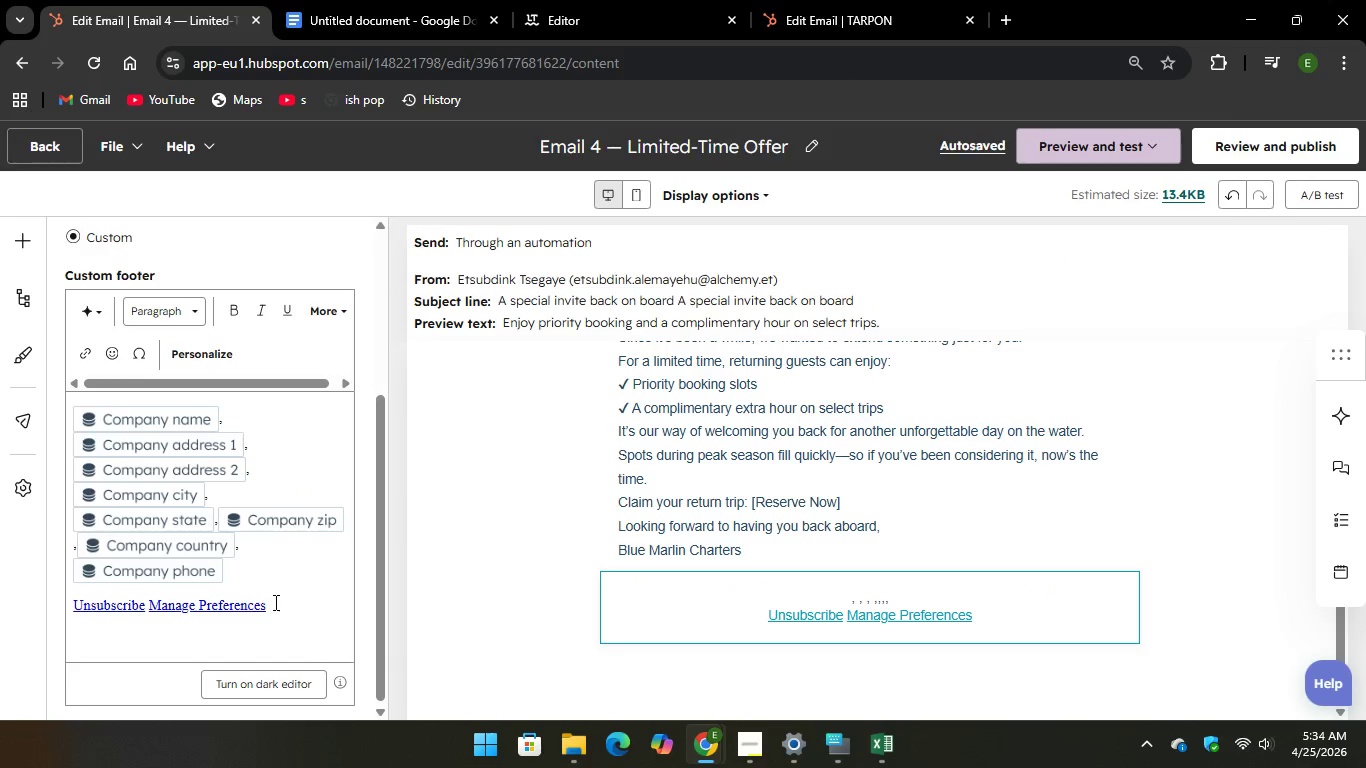 
left_click_drag(start_coordinate=[275, 607], to_coordinate=[84, 415])
 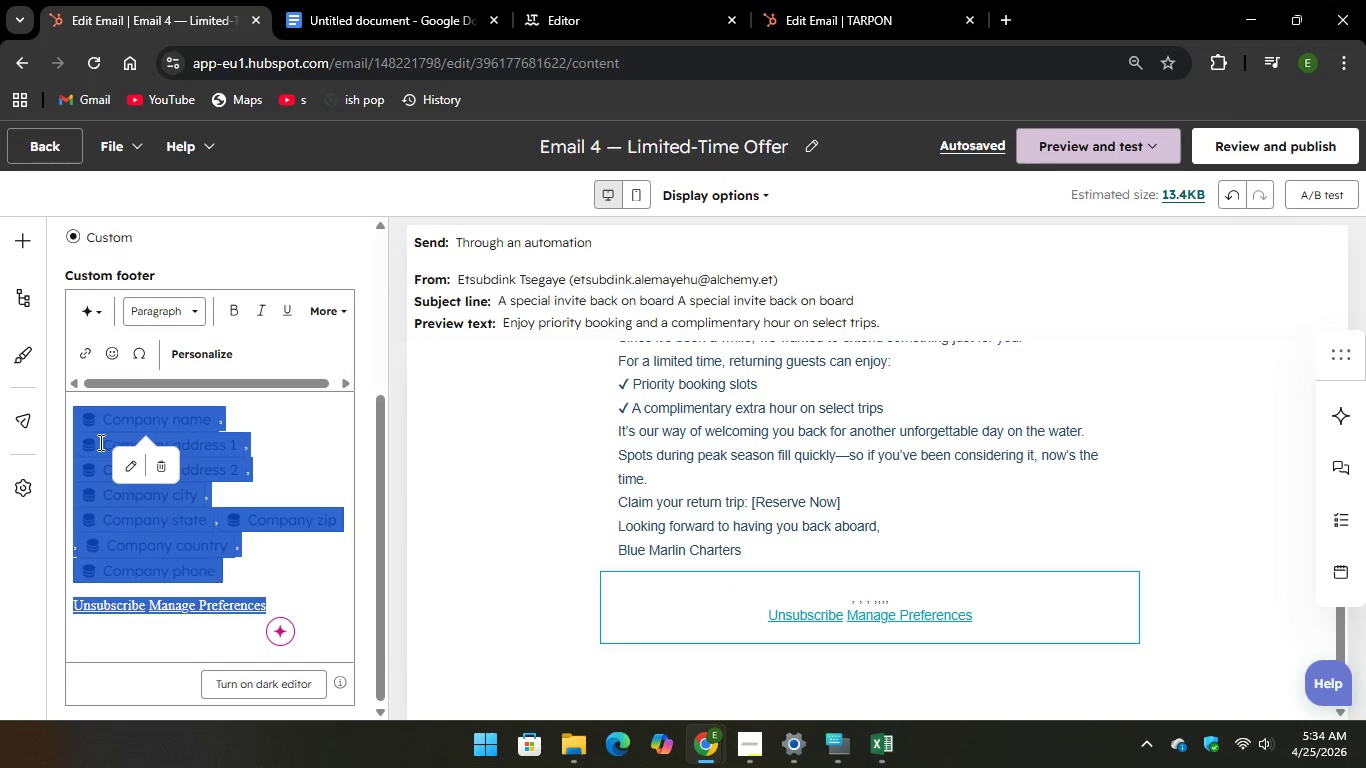 
right_click([99, 442])
 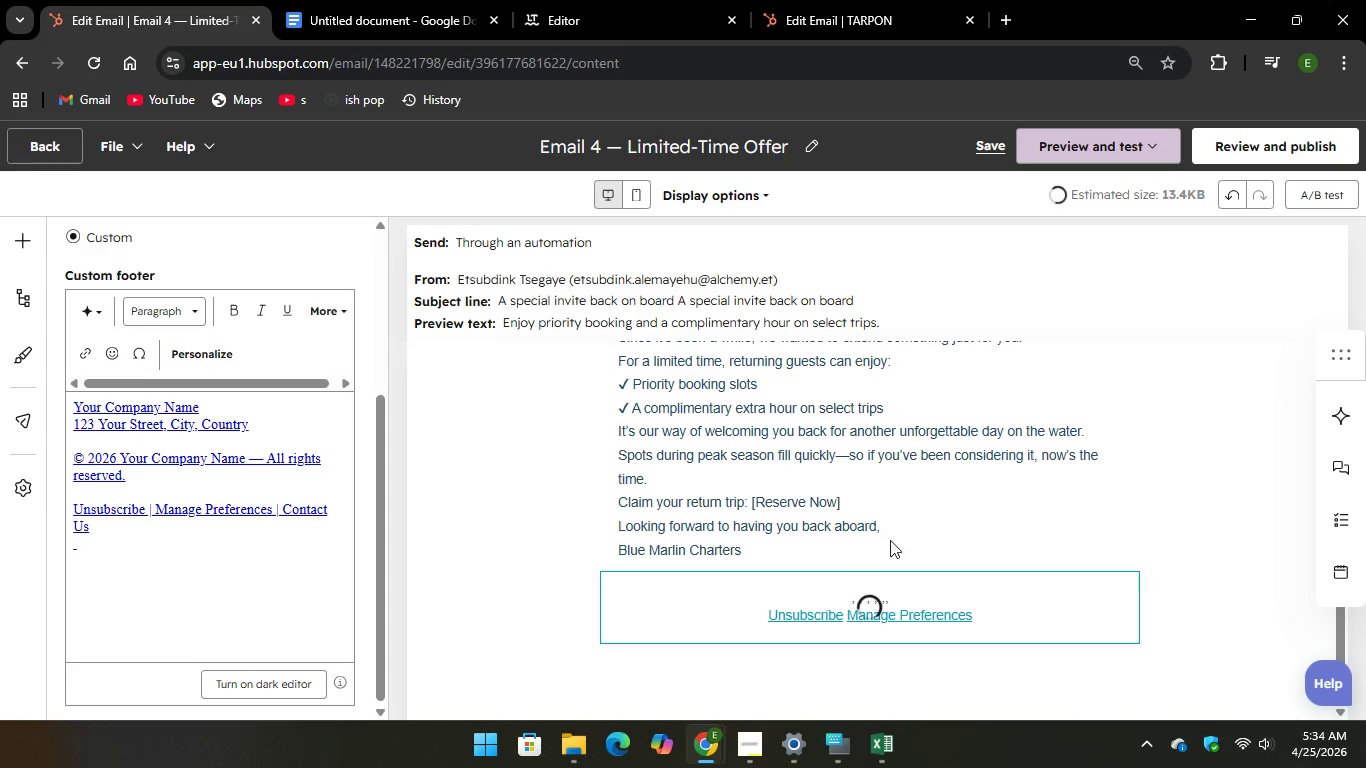 
scroll: coordinate [881, 647], scroll_direction: down, amount: 6.0
 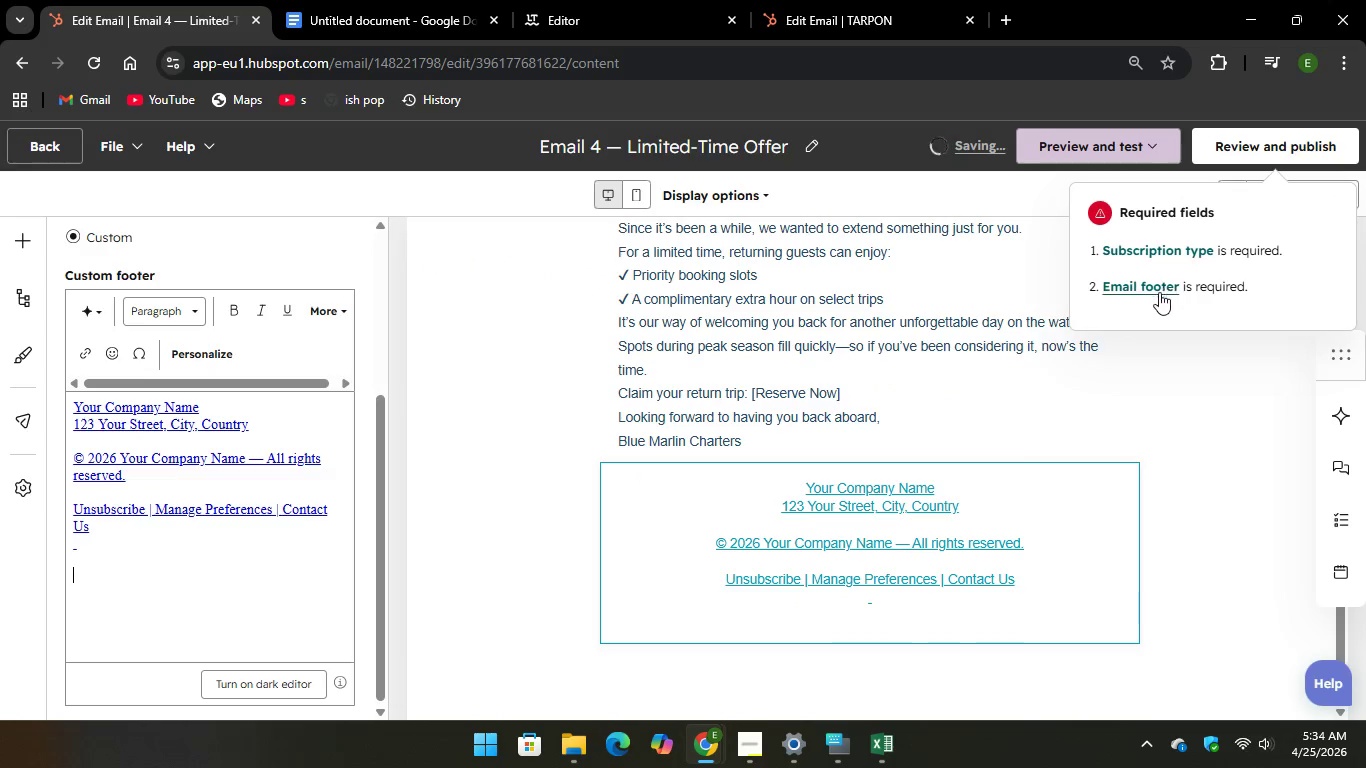 
left_click([1144, 290])
 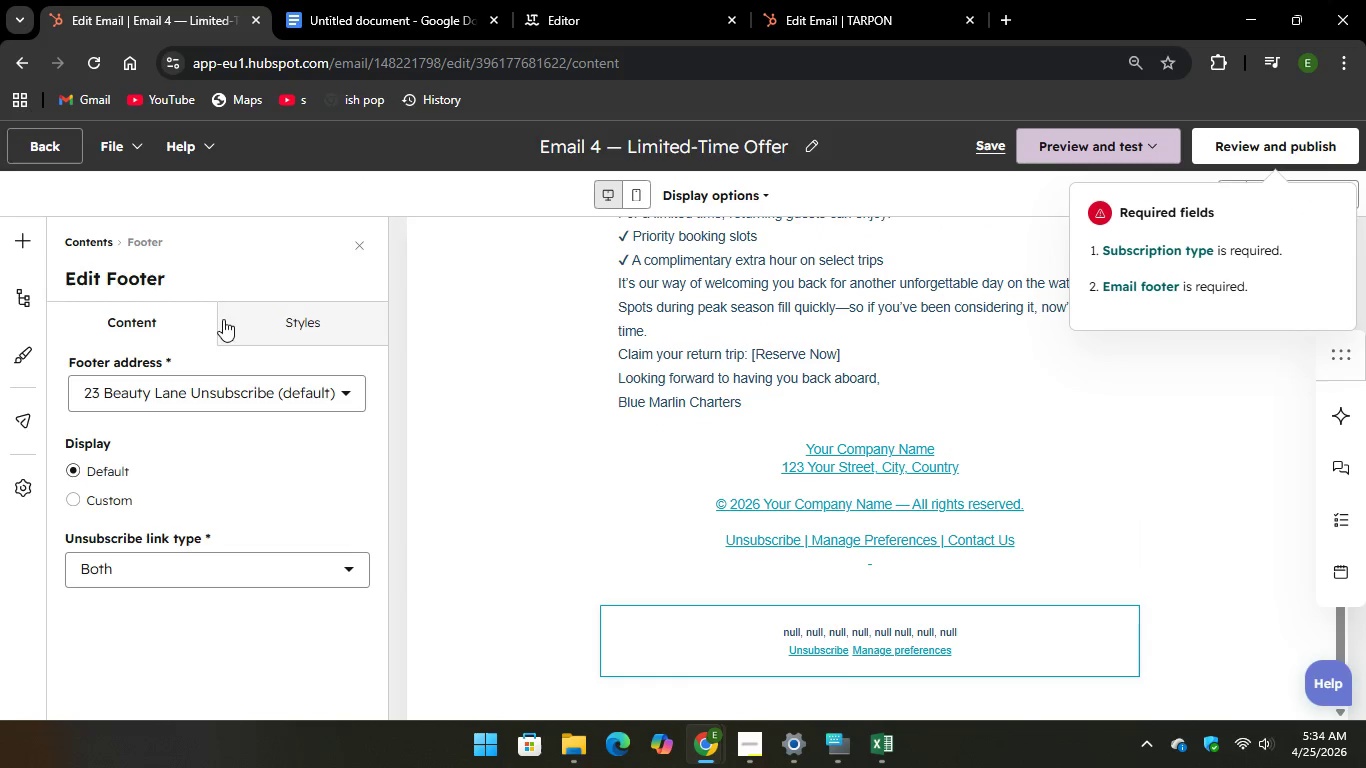 
left_click([224, 390])
 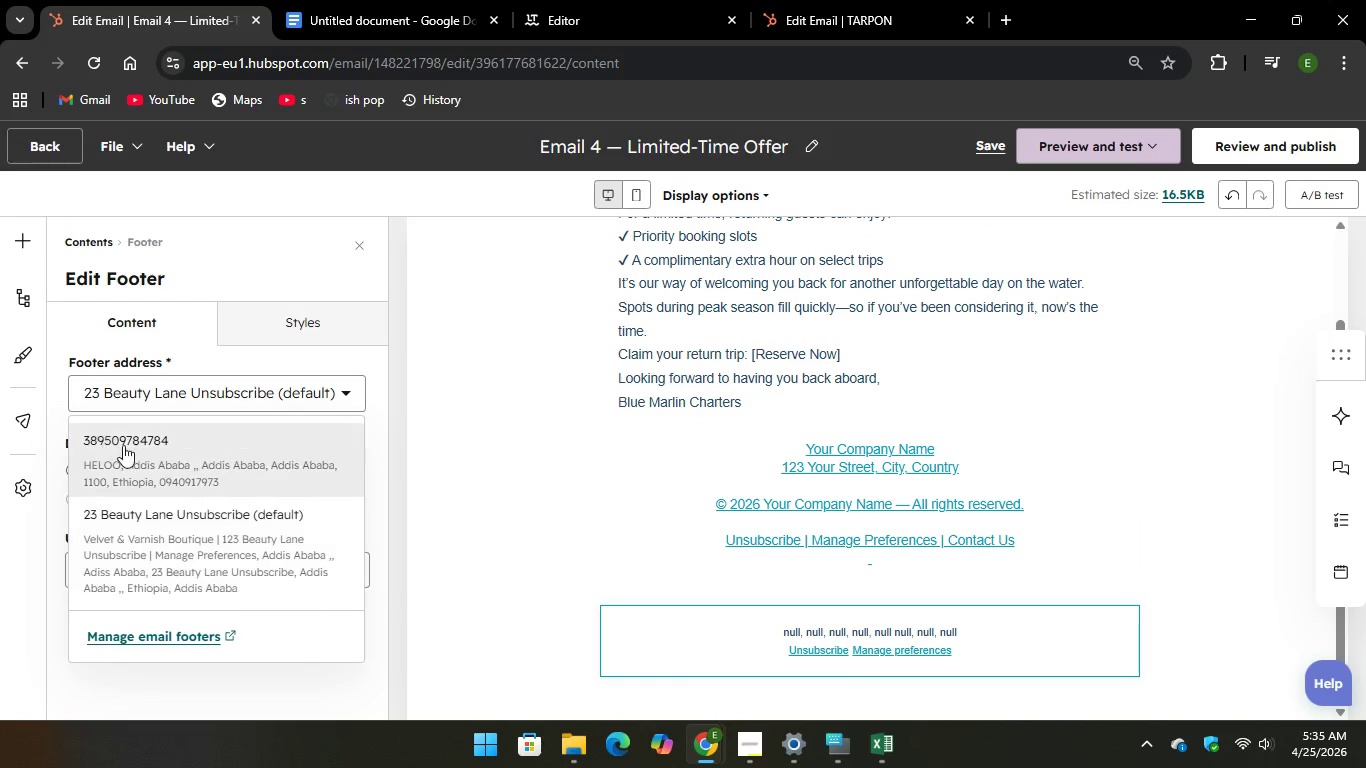 
left_click([131, 450])
 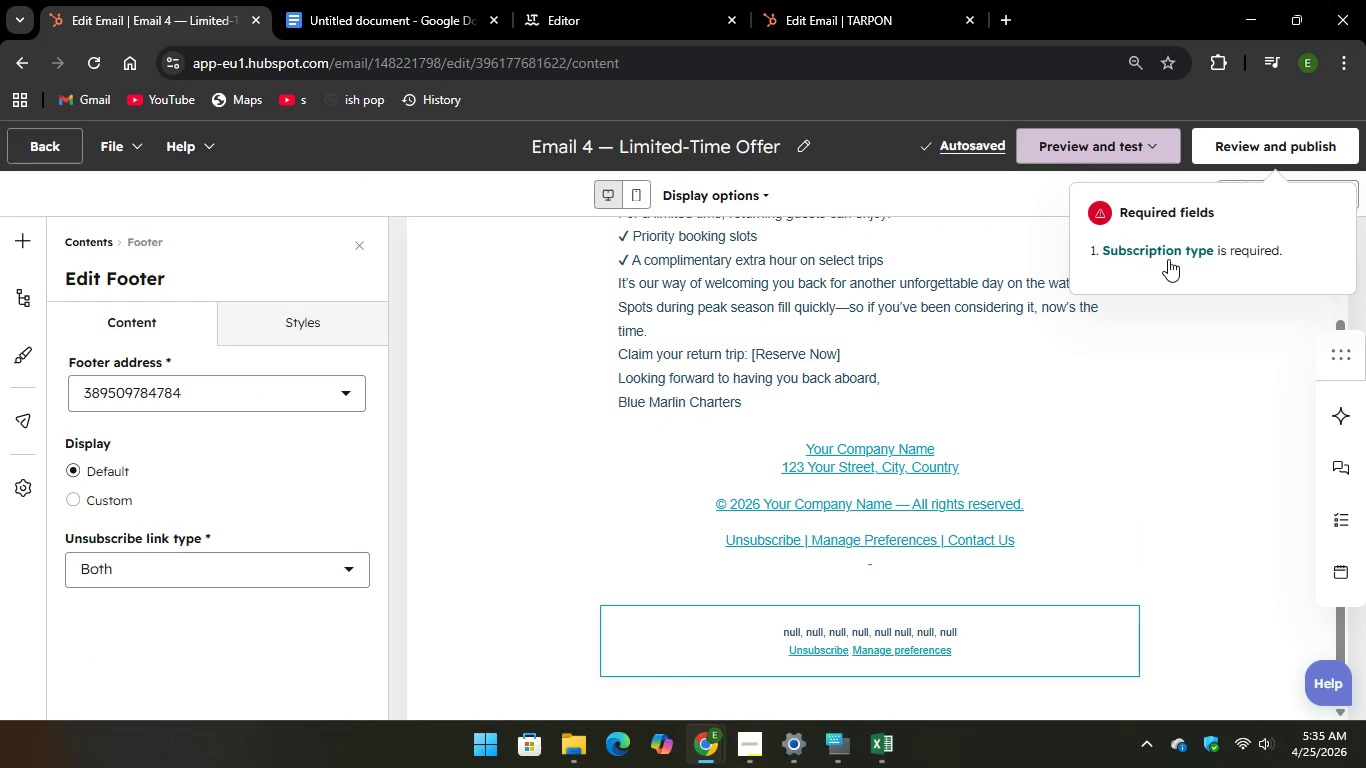 
left_click([1176, 238])
 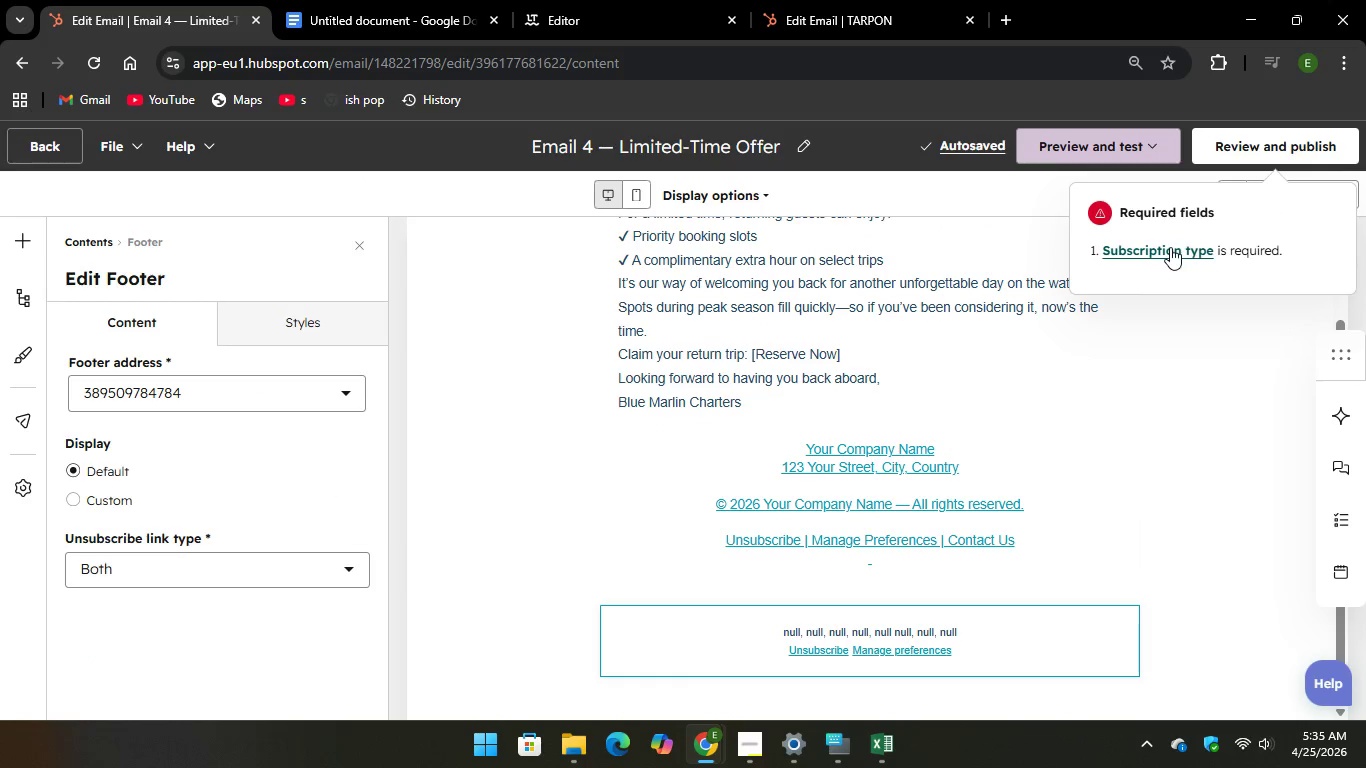 
left_click([1170, 248])
 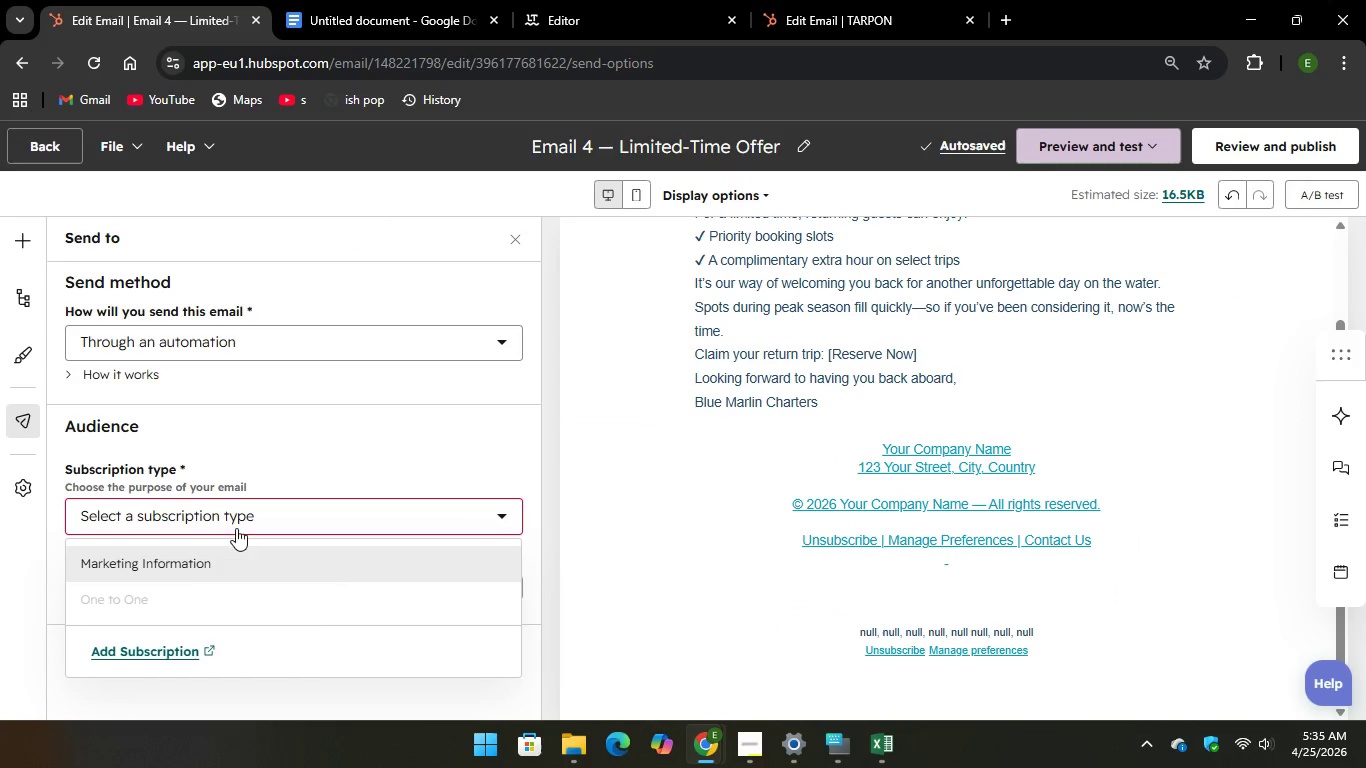 
left_click([180, 563])
 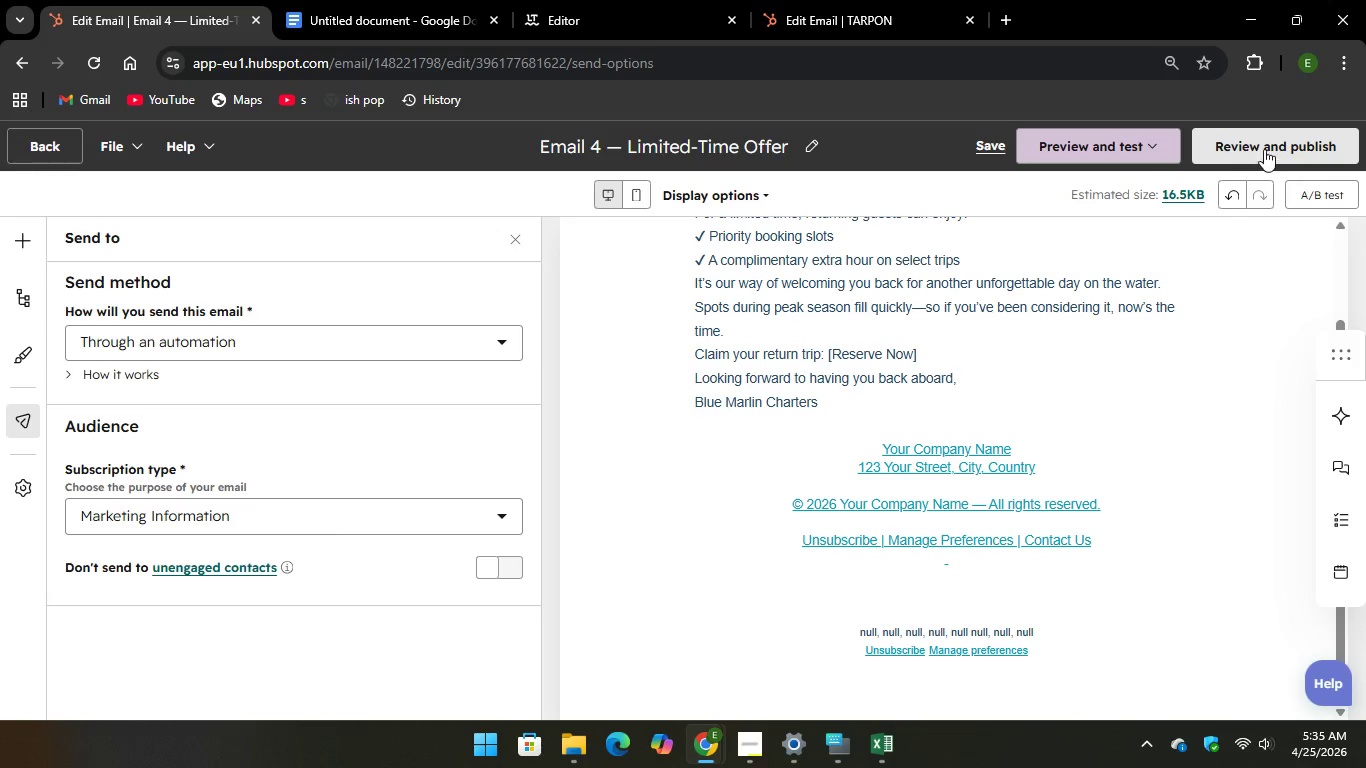 
left_click([1264, 148])
 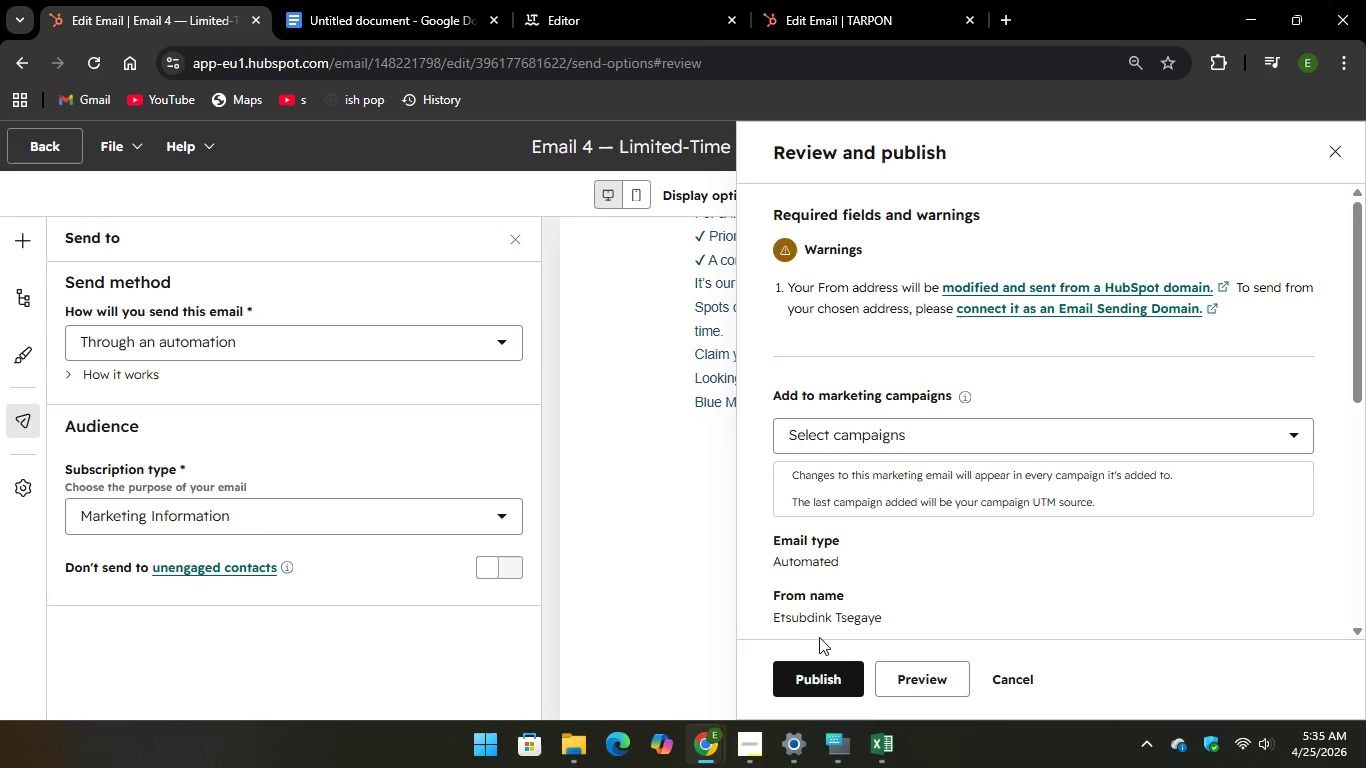 
left_click([807, 678])
 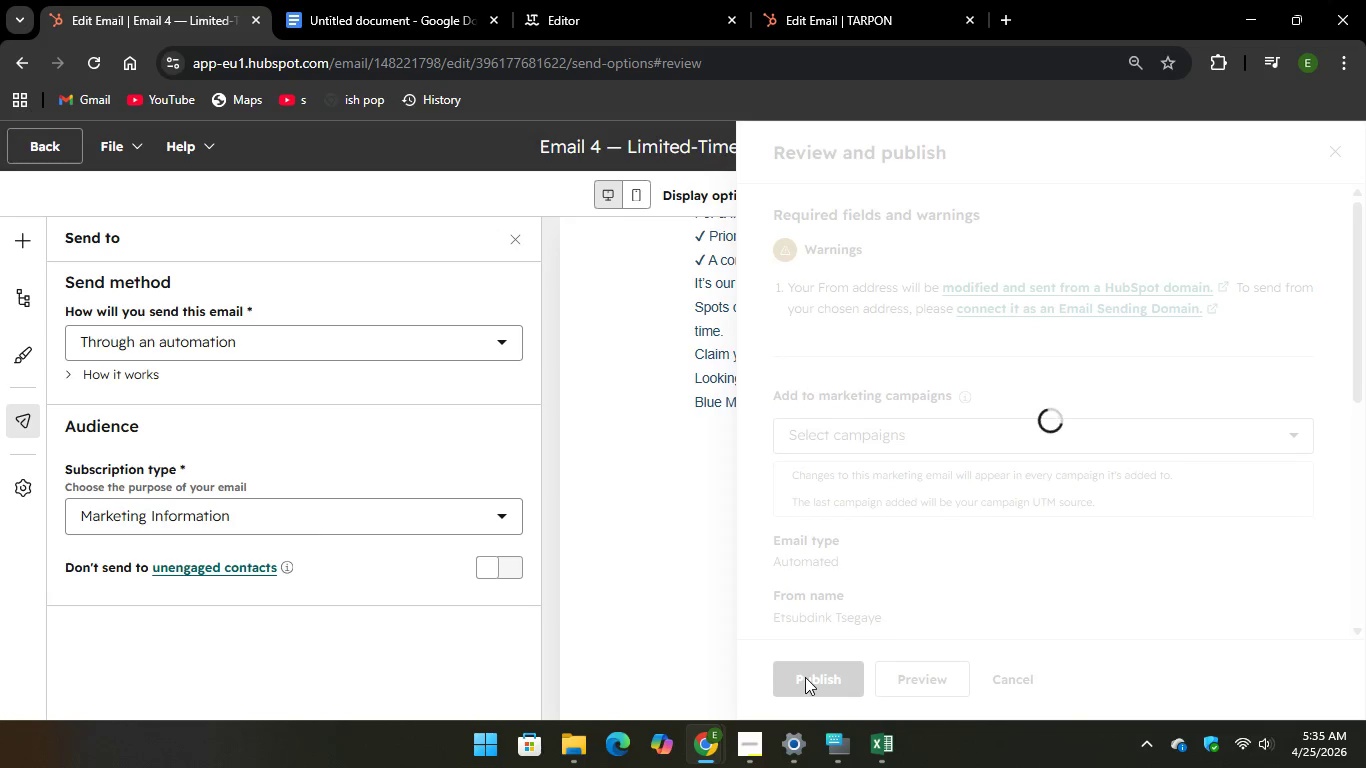 
wait(9.8)
 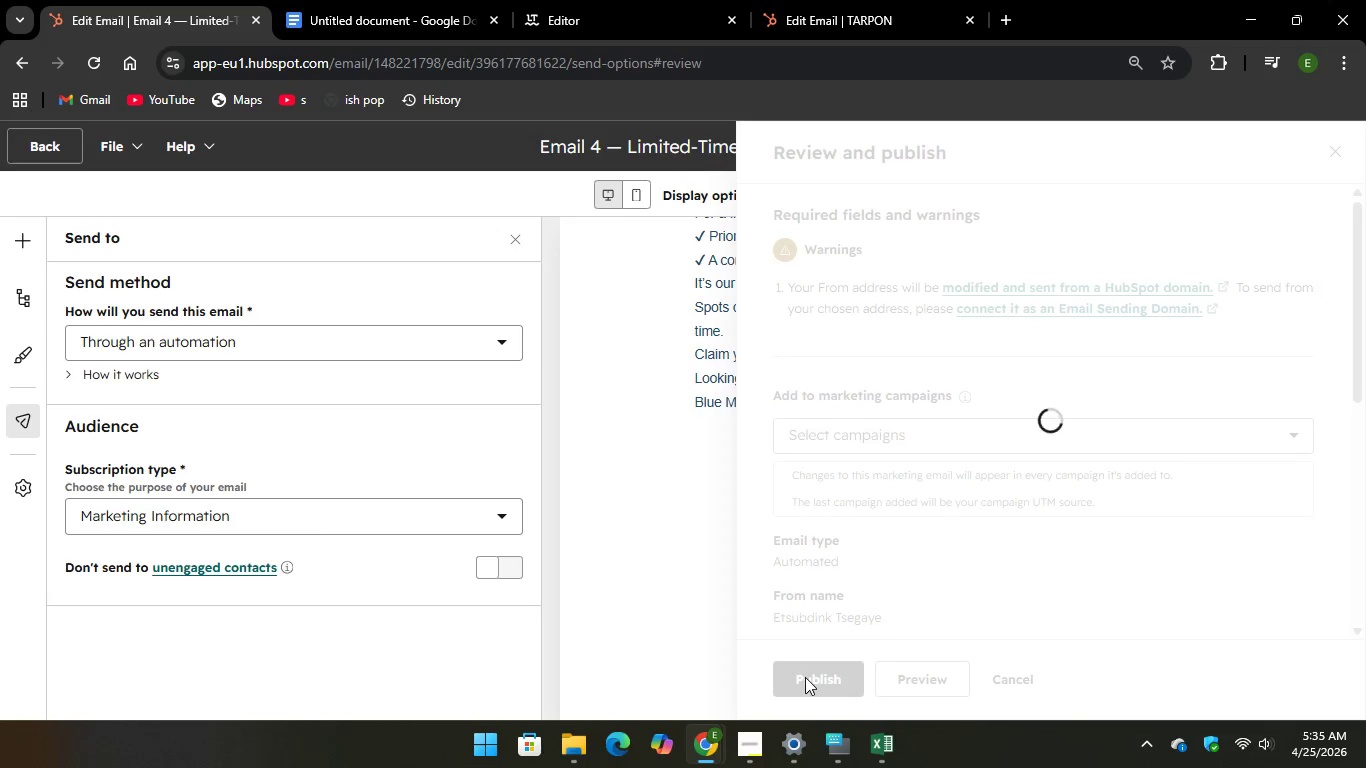 
left_click([902, 260])
 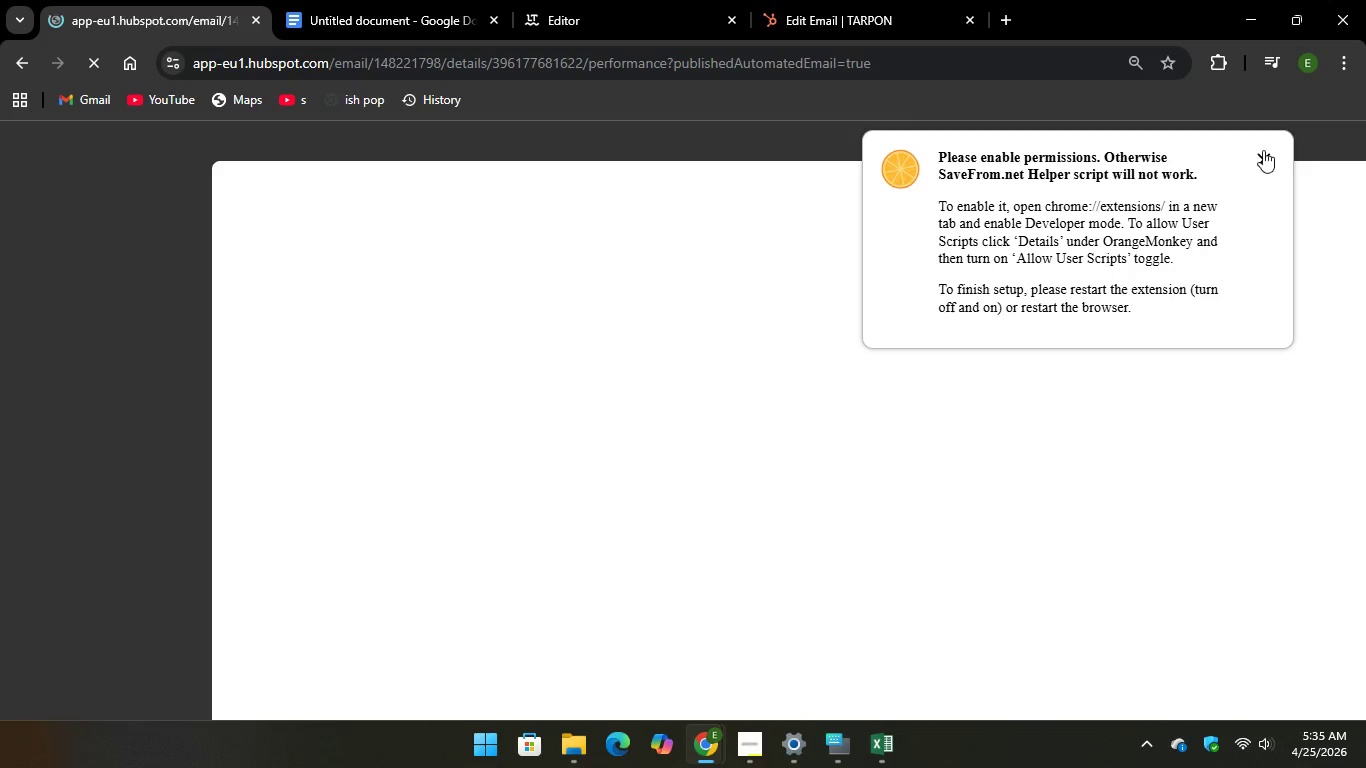 
left_click([1265, 162])
 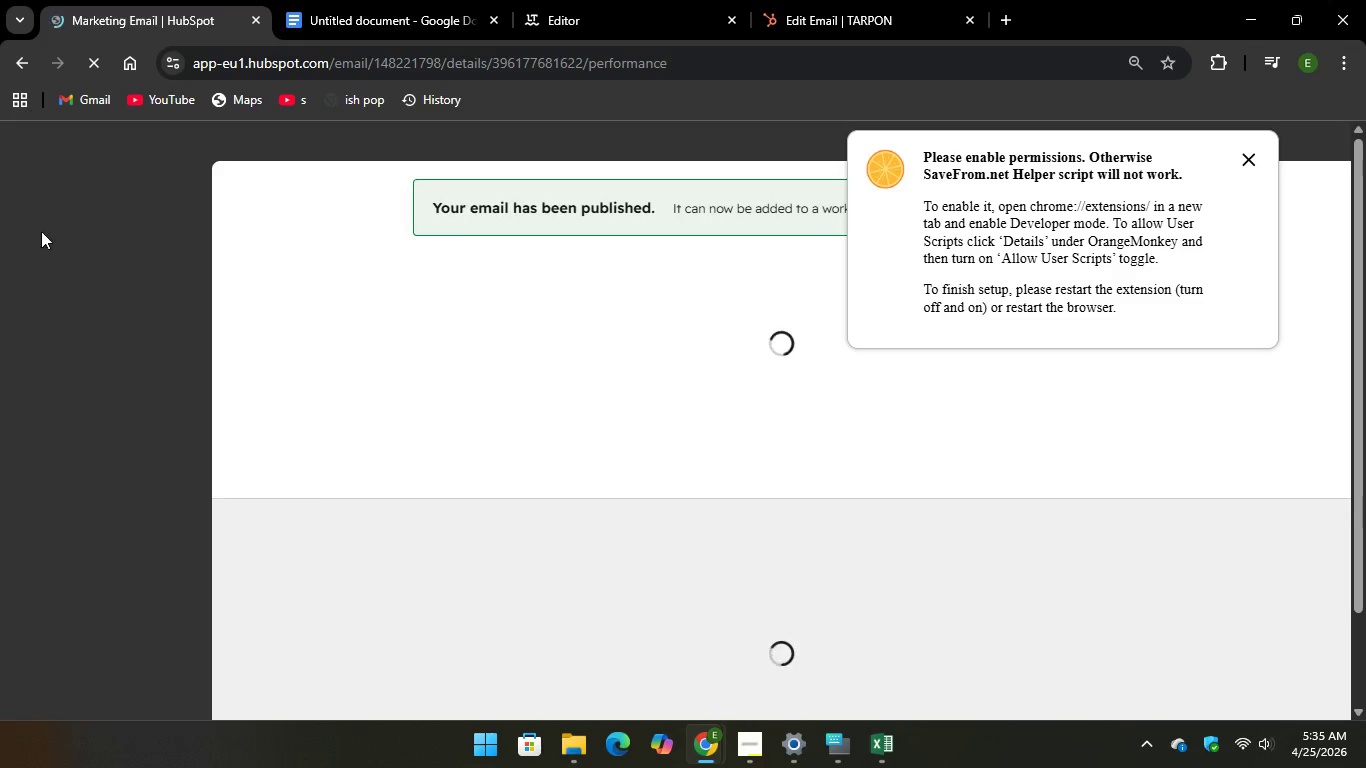 
mouse_move([256, 134])
 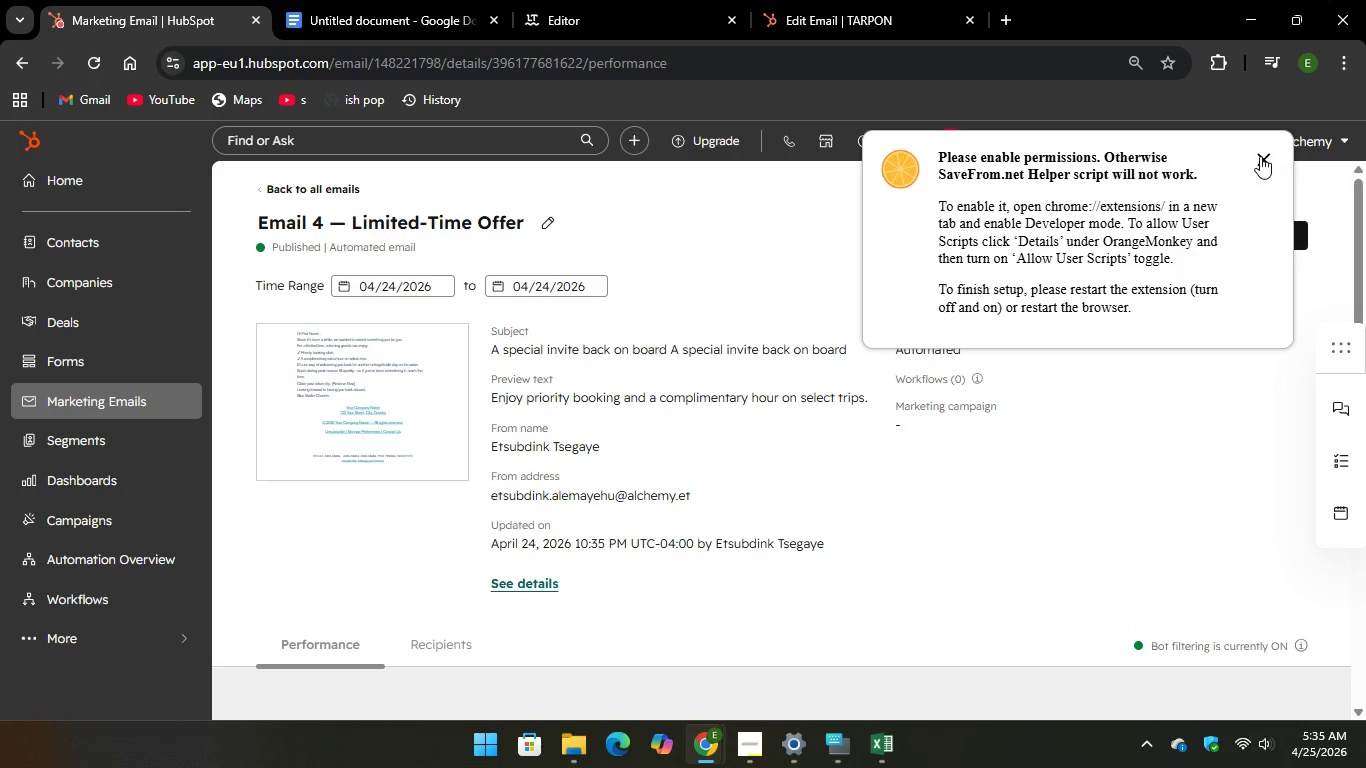 
left_click([1261, 151])
 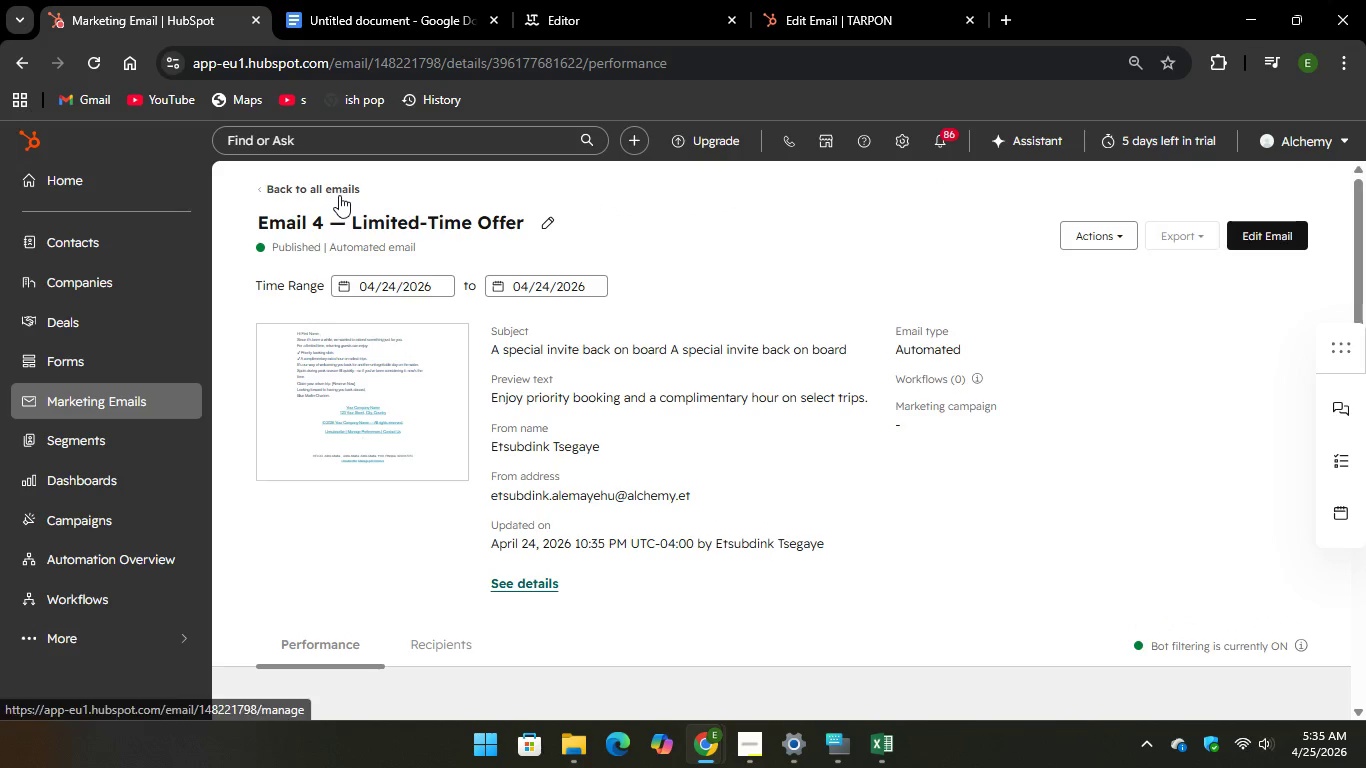 
left_click([339, 193])
 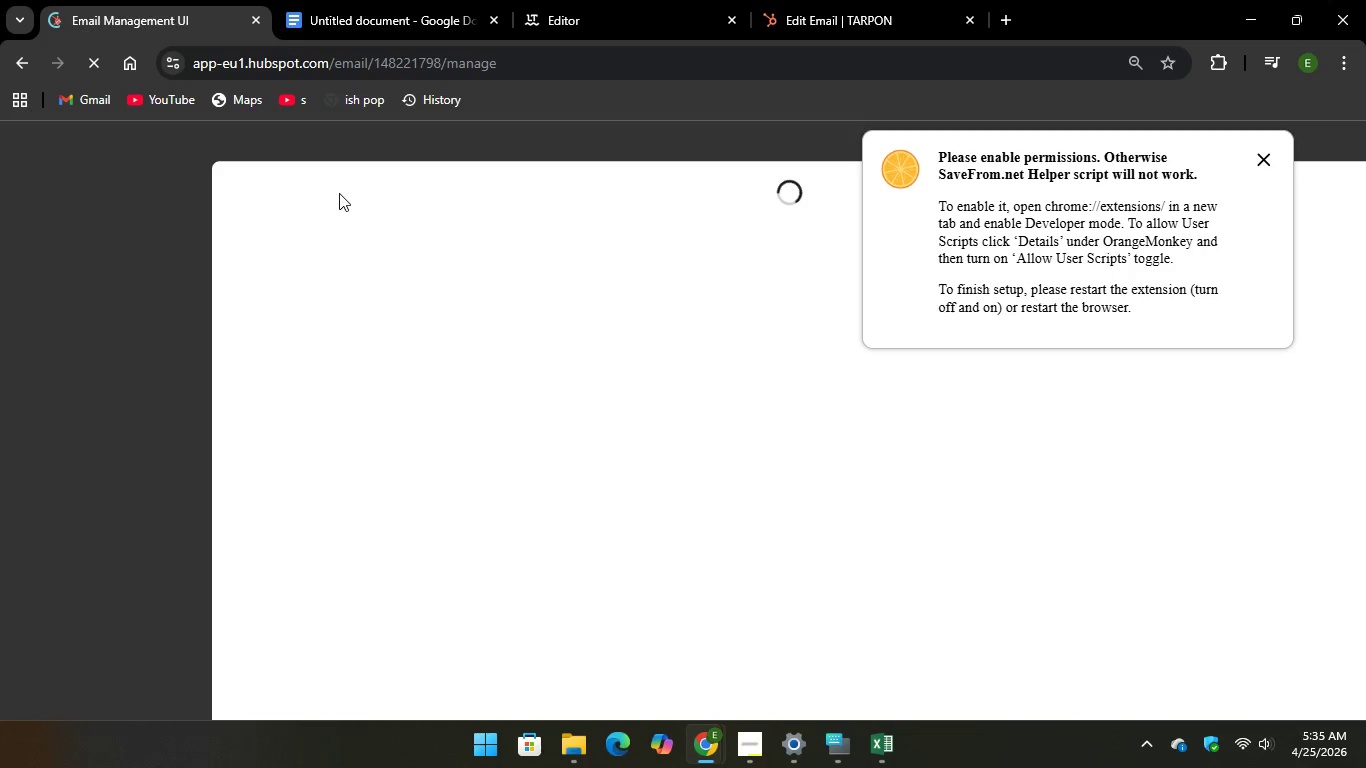 
wait(8.09)
 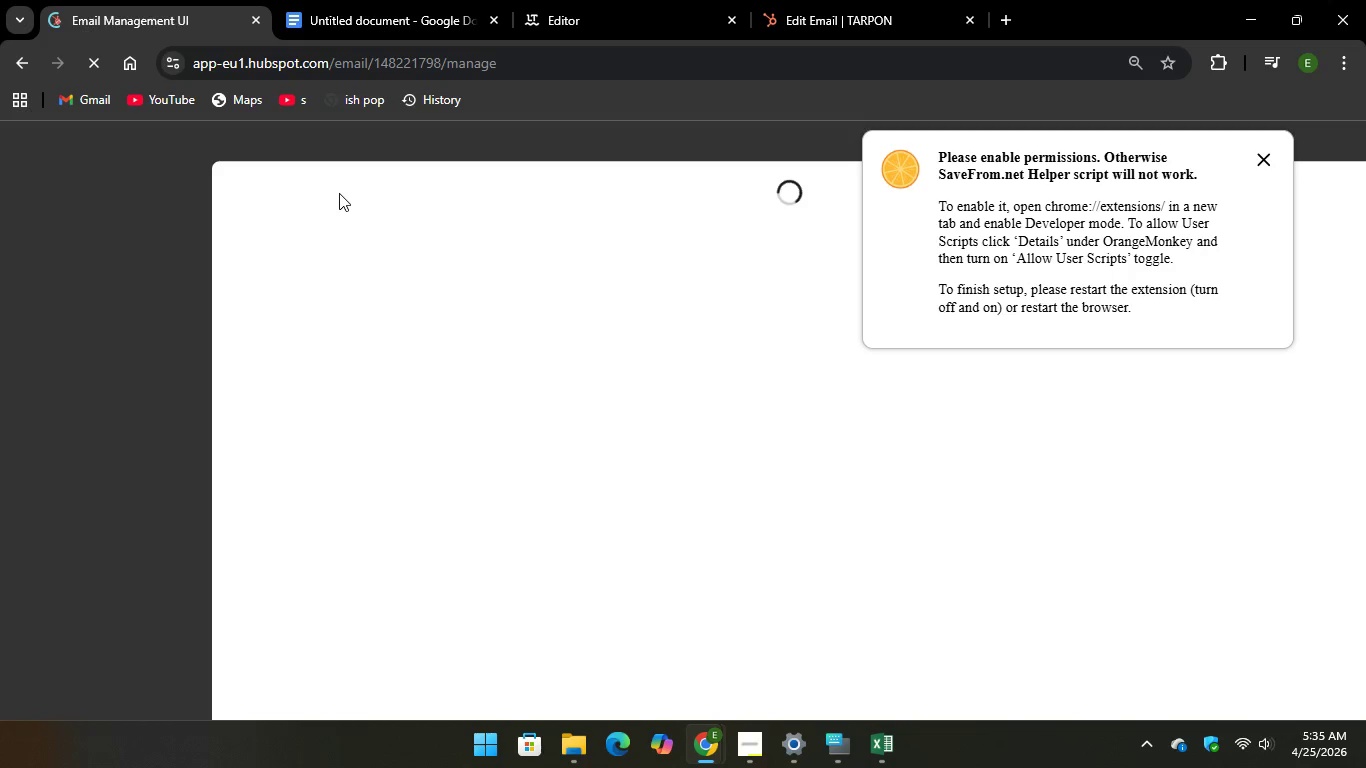 
left_click([1263, 163])
 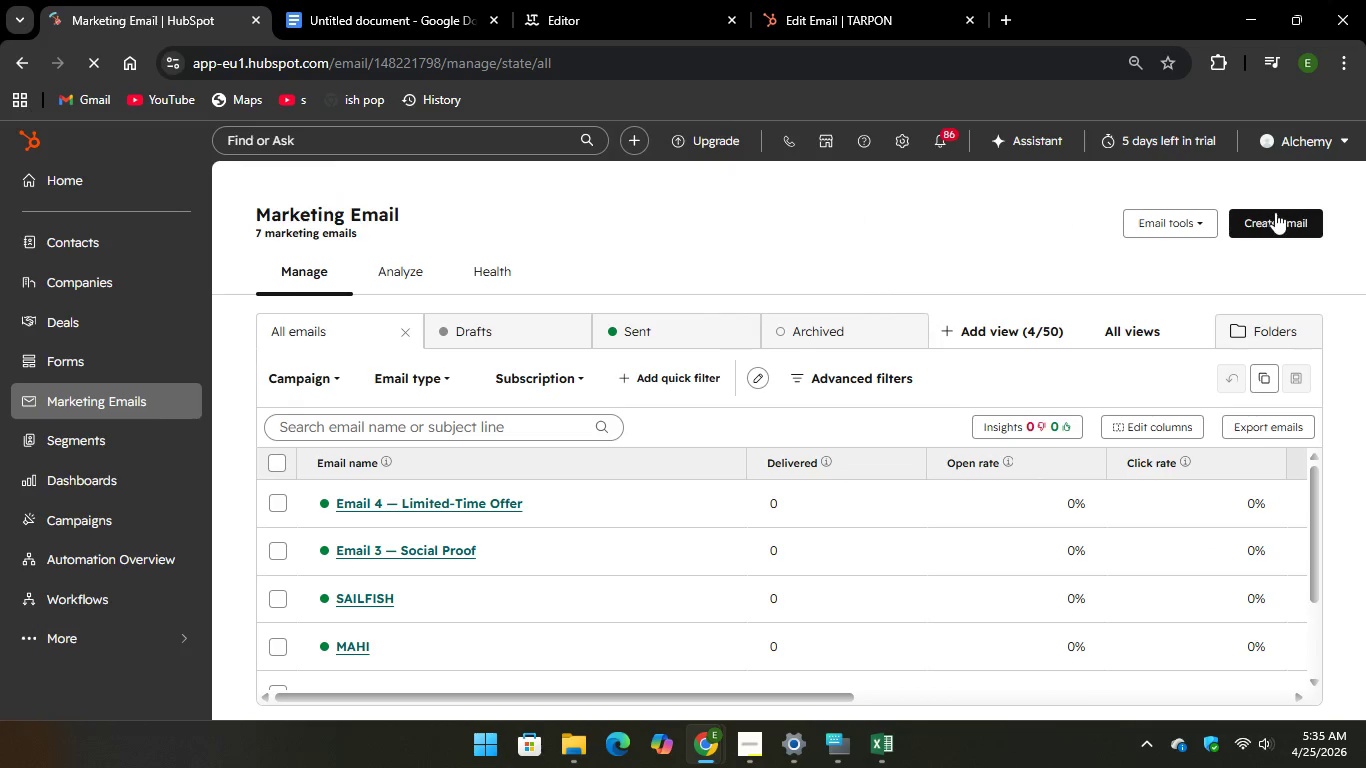 
left_click([1276, 216])
 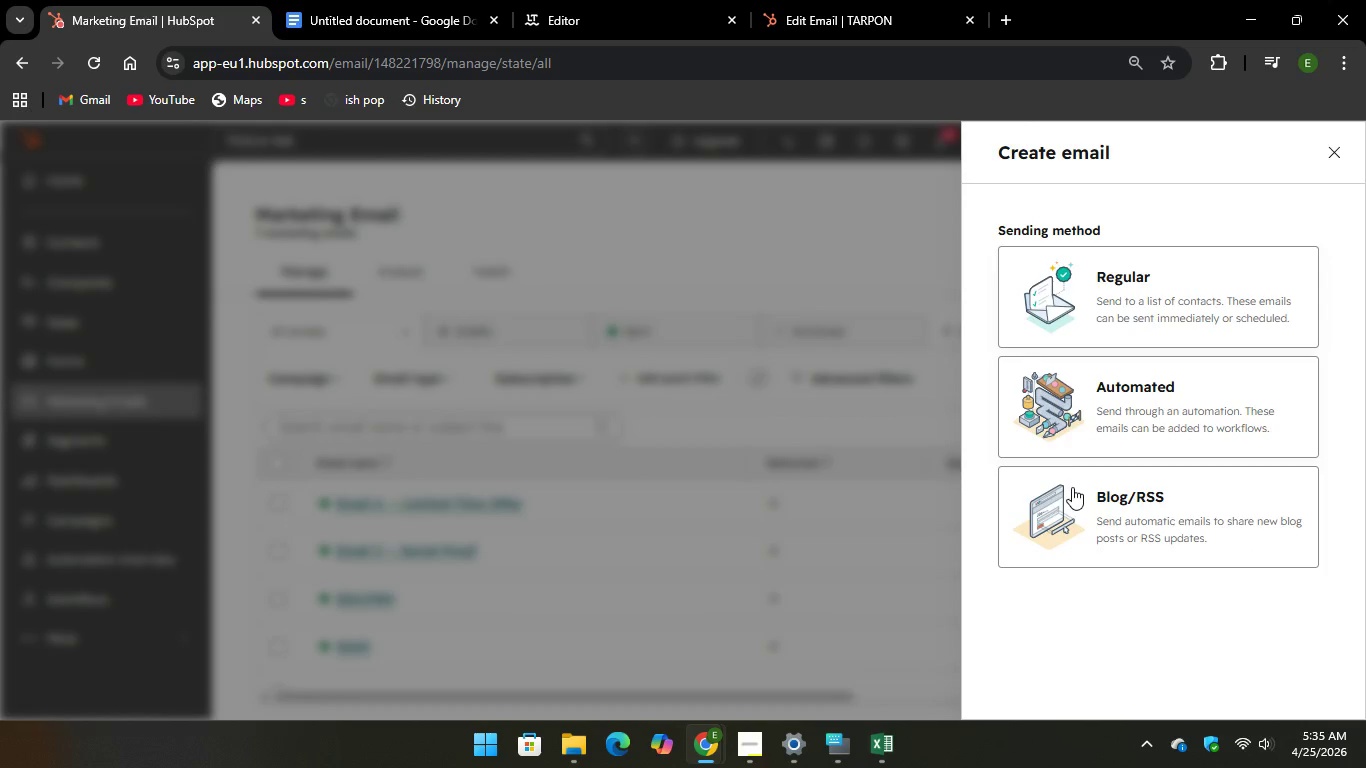 
left_click([1180, 394])
 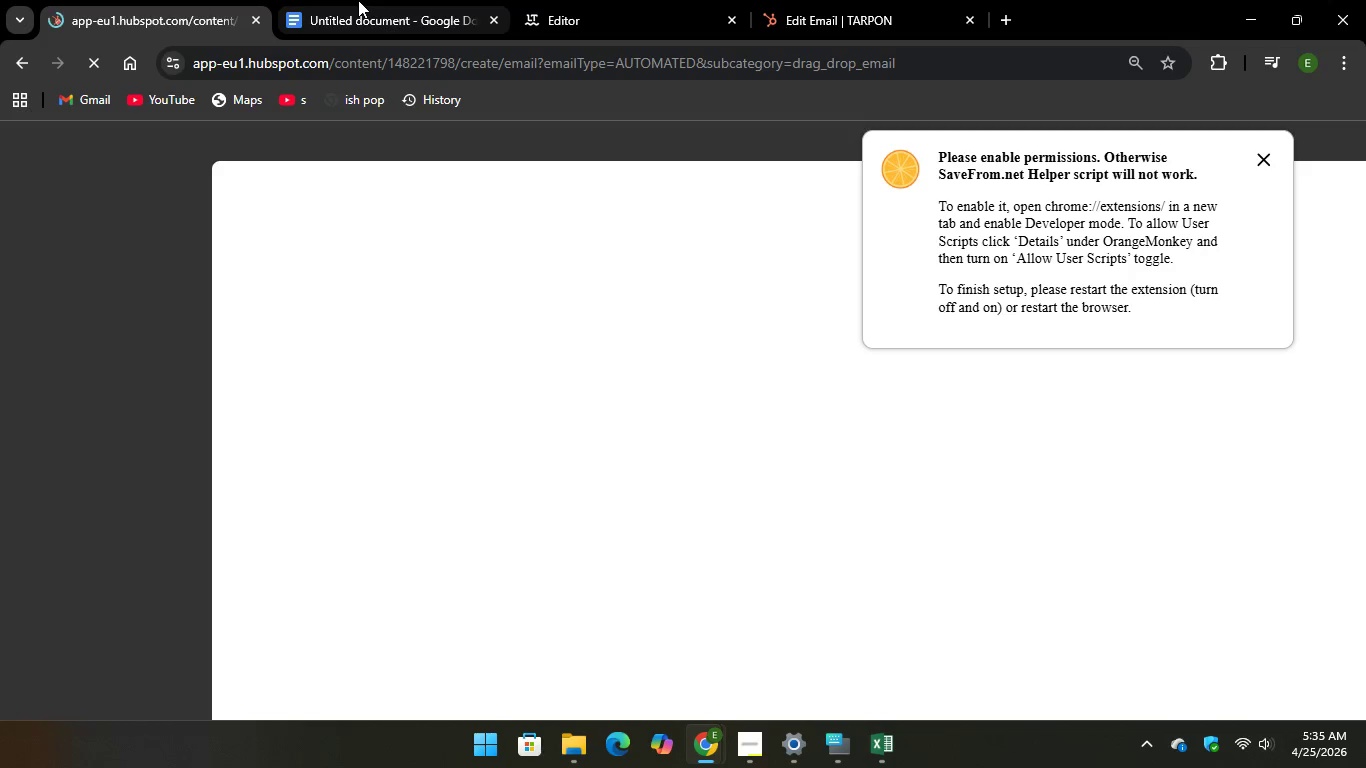 
left_click([343, 18])
 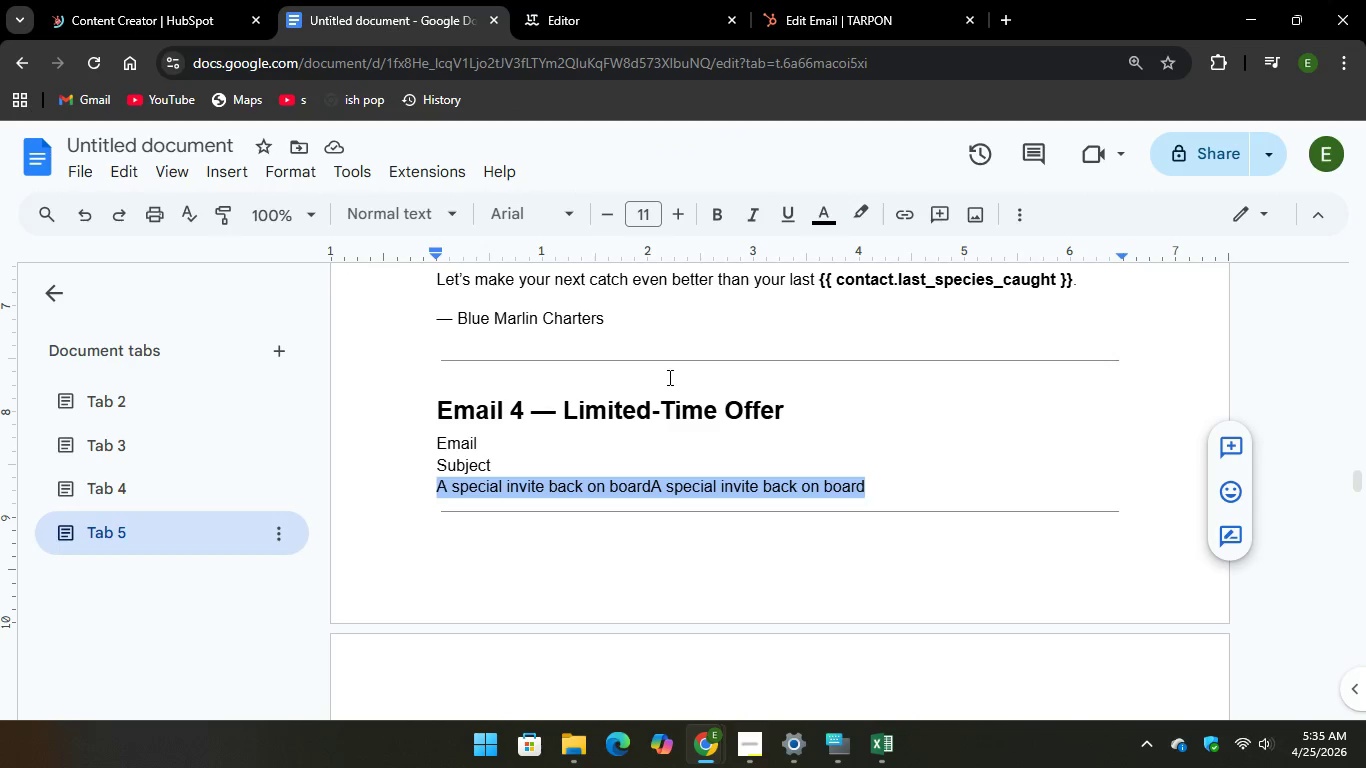 
scroll: coordinate [761, 401], scroll_direction: down, amount: 9.0
 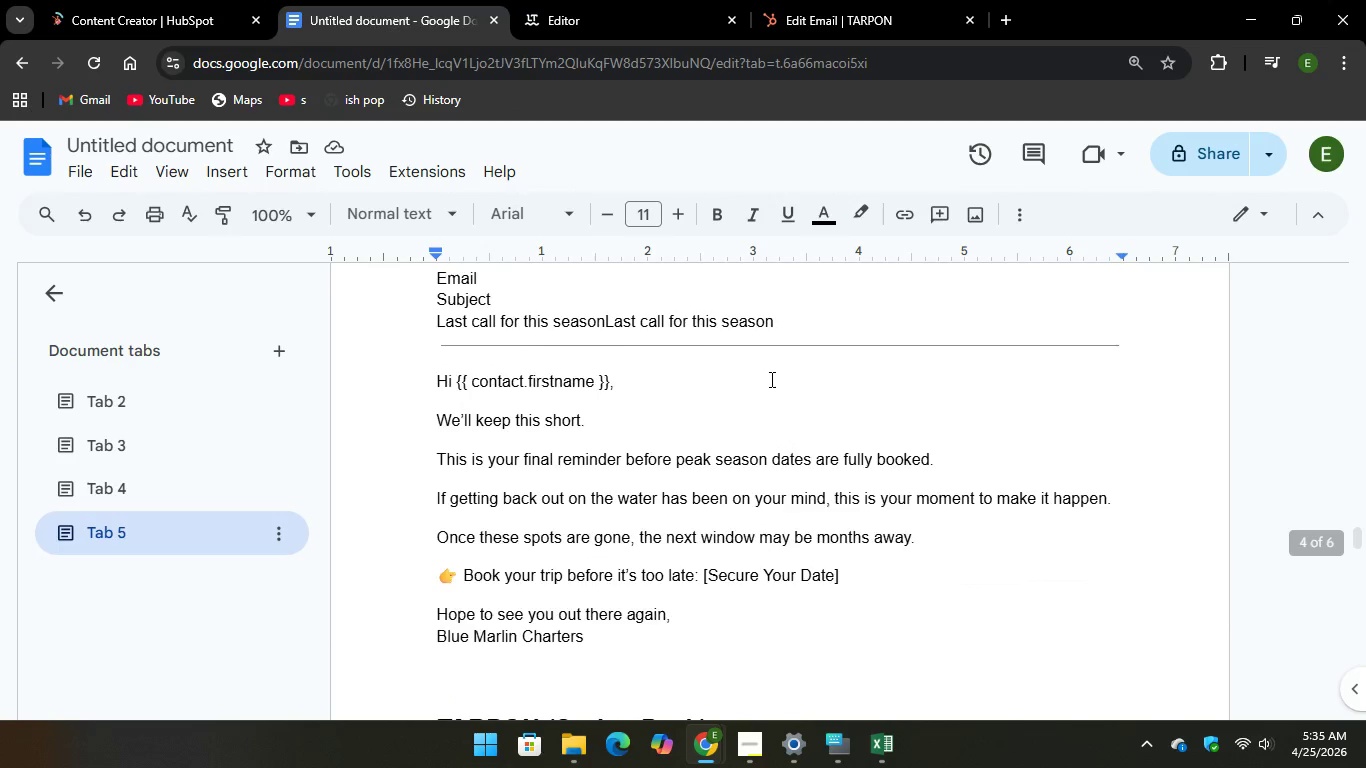 
scroll: coordinate [741, 353], scroll_direction: up, amount: 2.0
 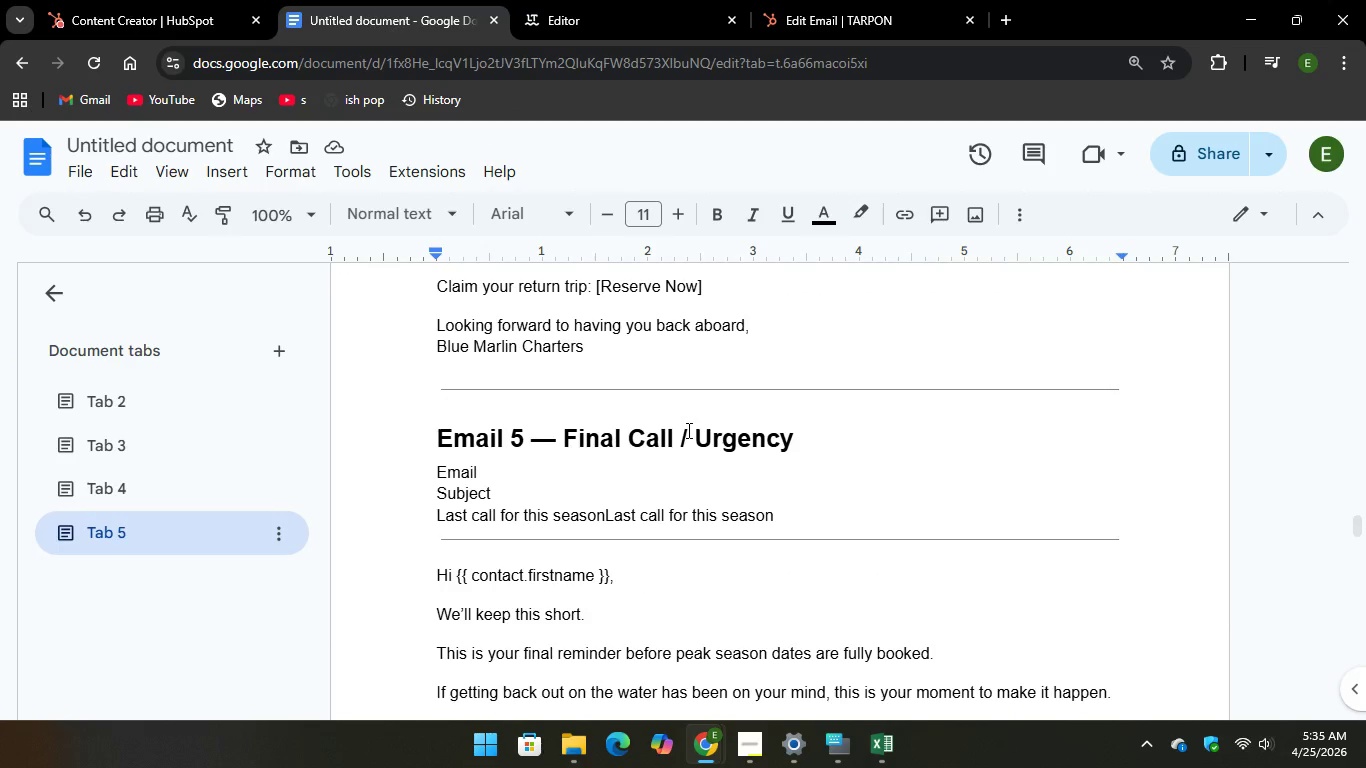 
left_click_drag(start_coordinate=[685, 433], to_coordinate=[413, 411])
 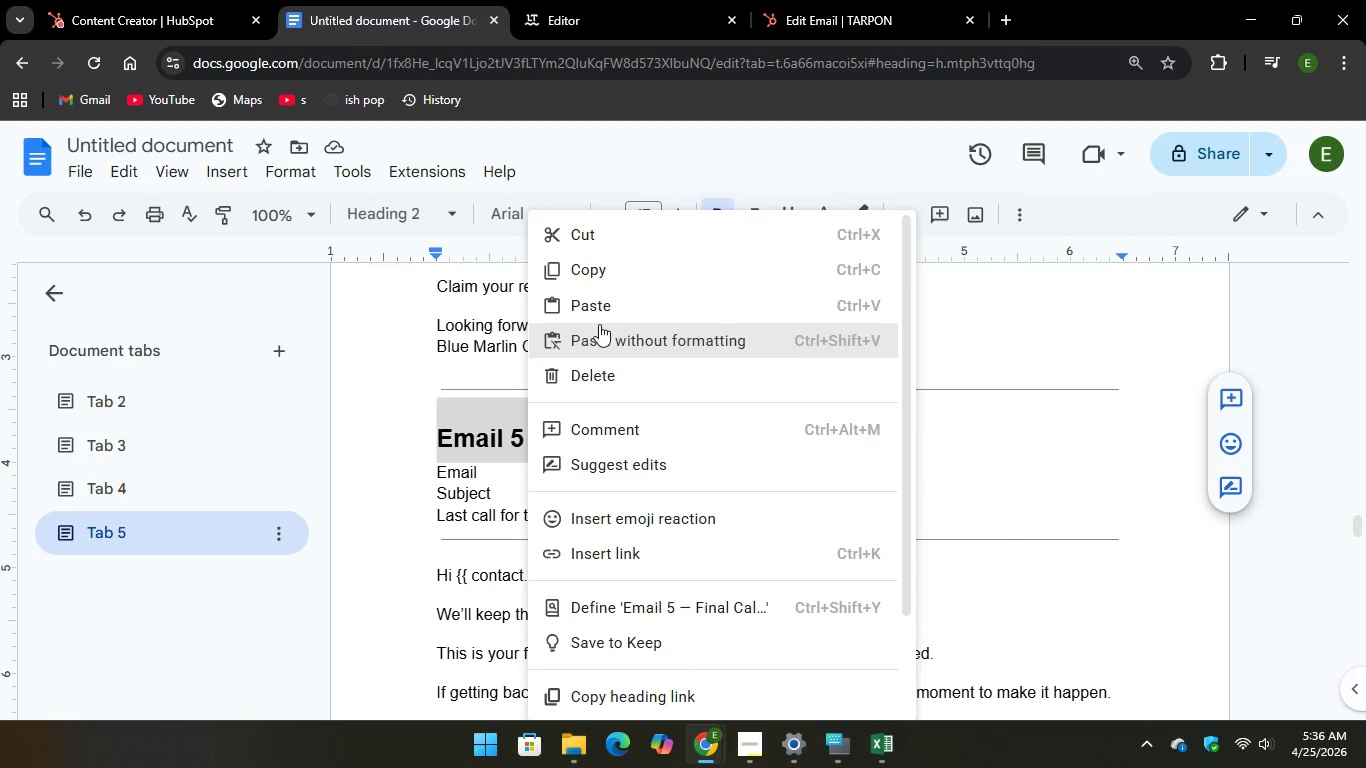 
left_click([633, 271])
 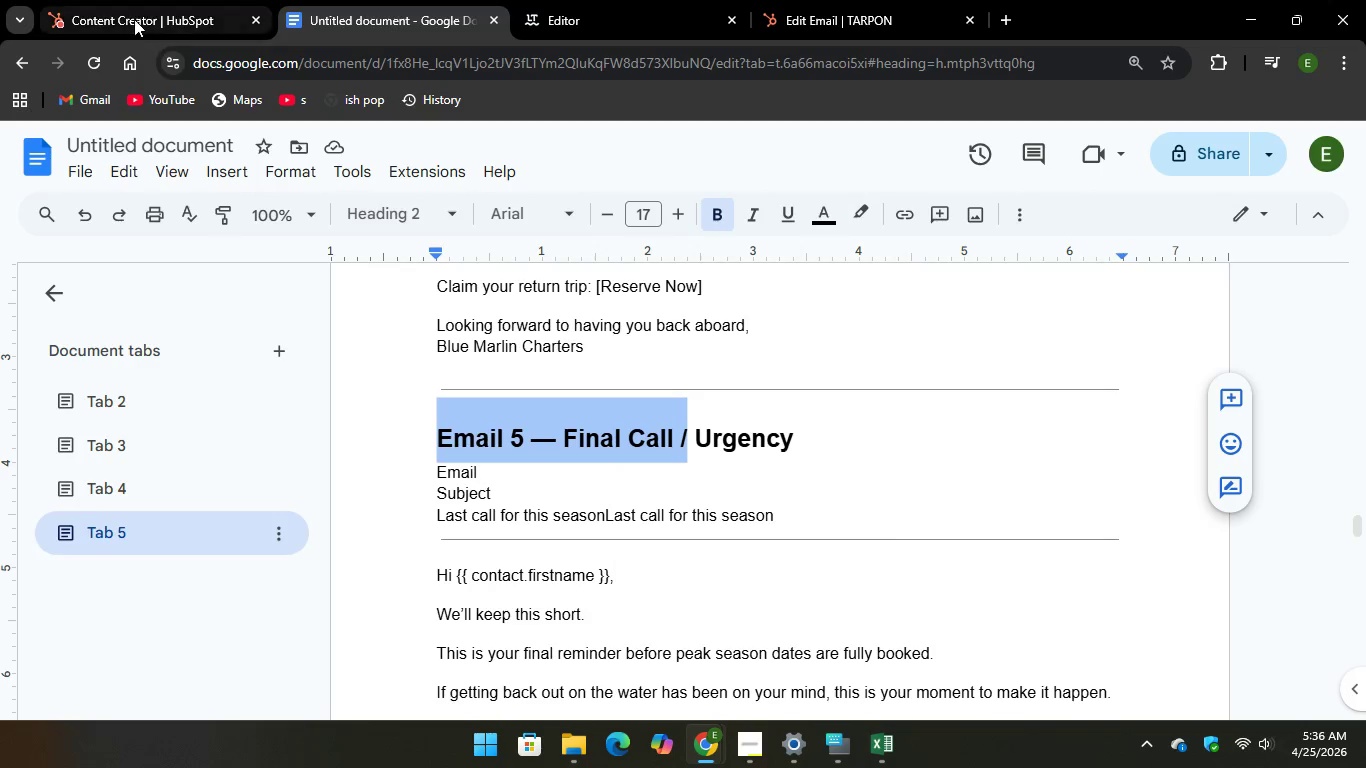 
left_click([134, 18])
 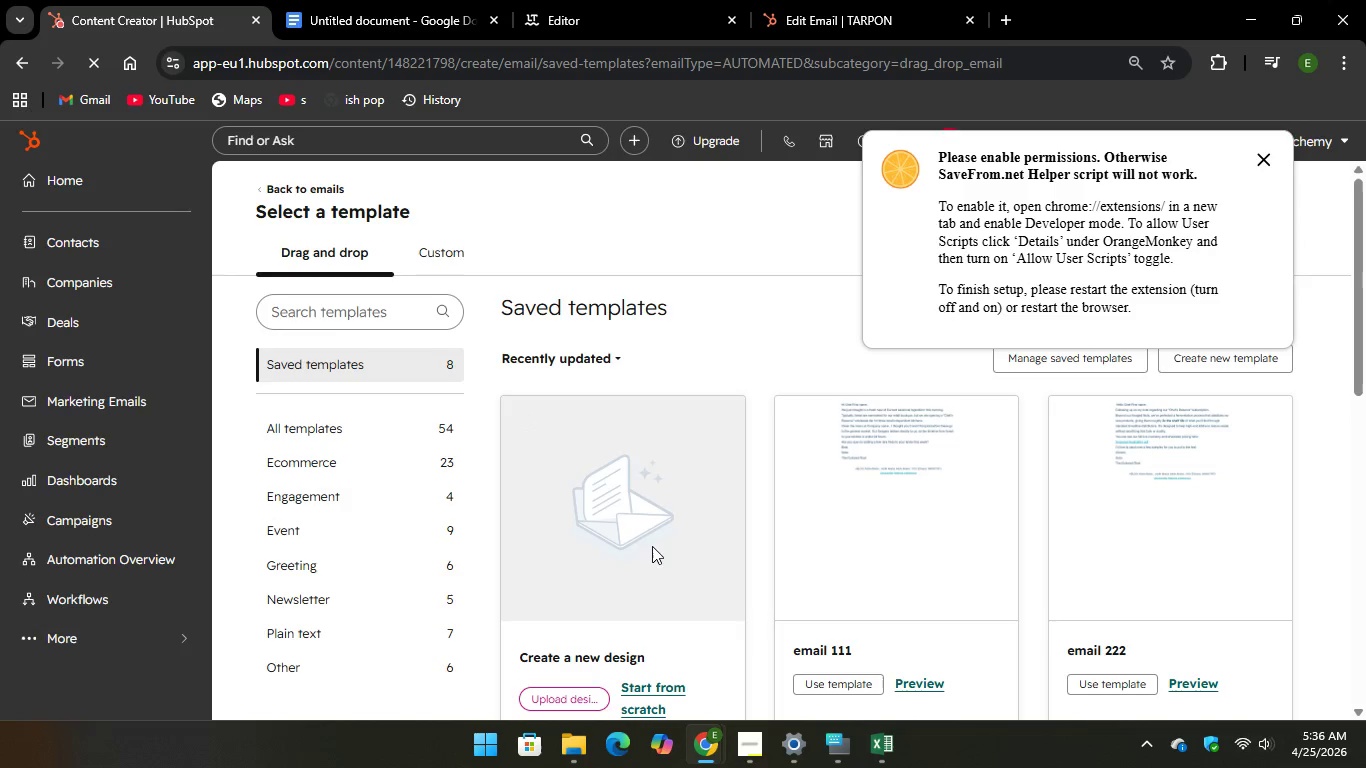 
scroll: coordinate [665, 564], scroll_direction: down, amount: 1.0
 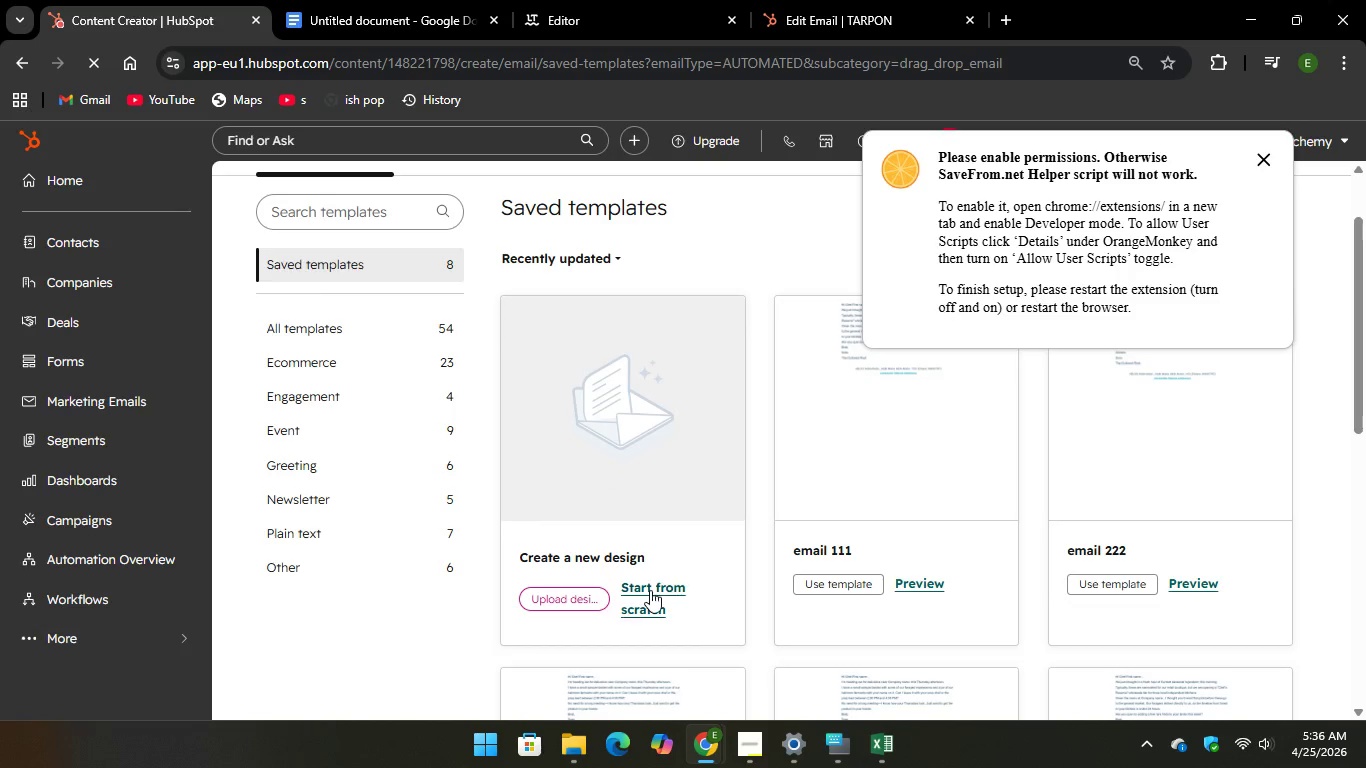 
left_click([650, 590])
 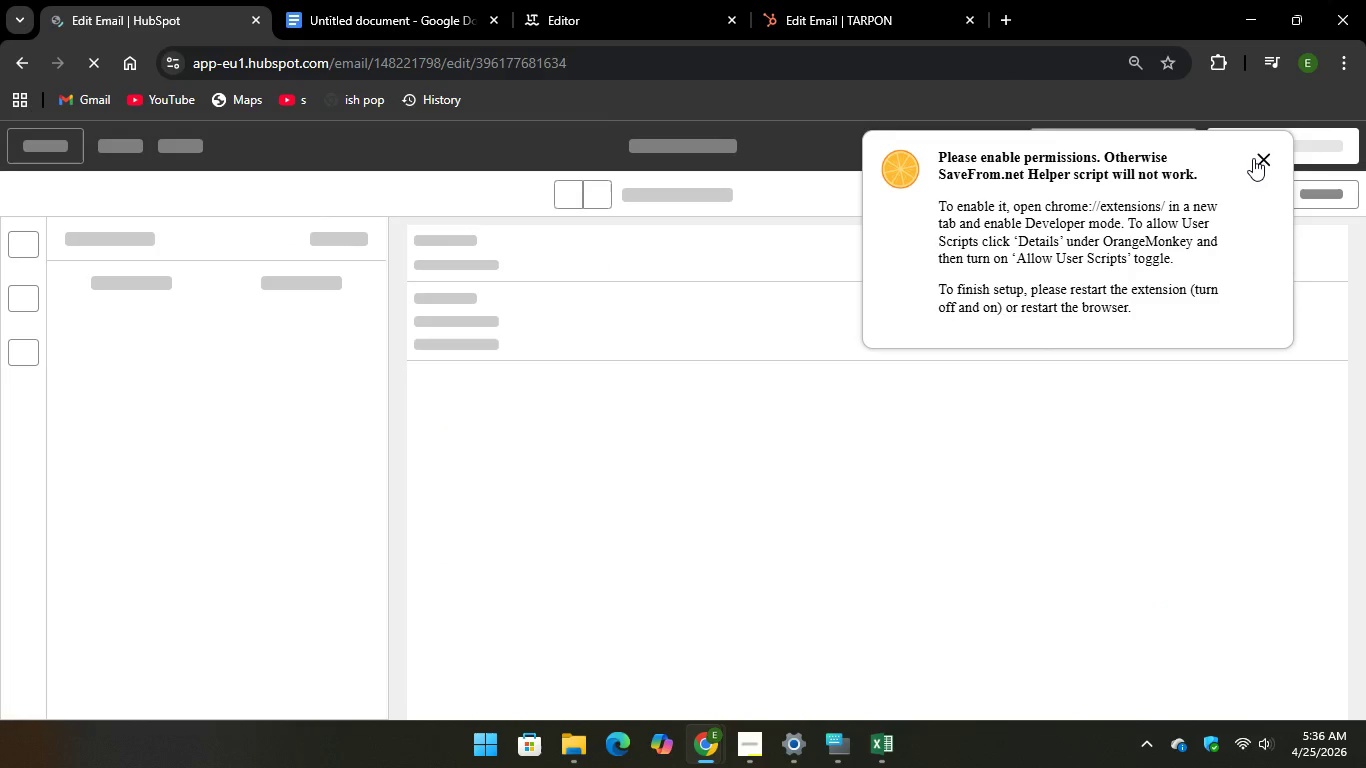 
left_click([1263, 160])
 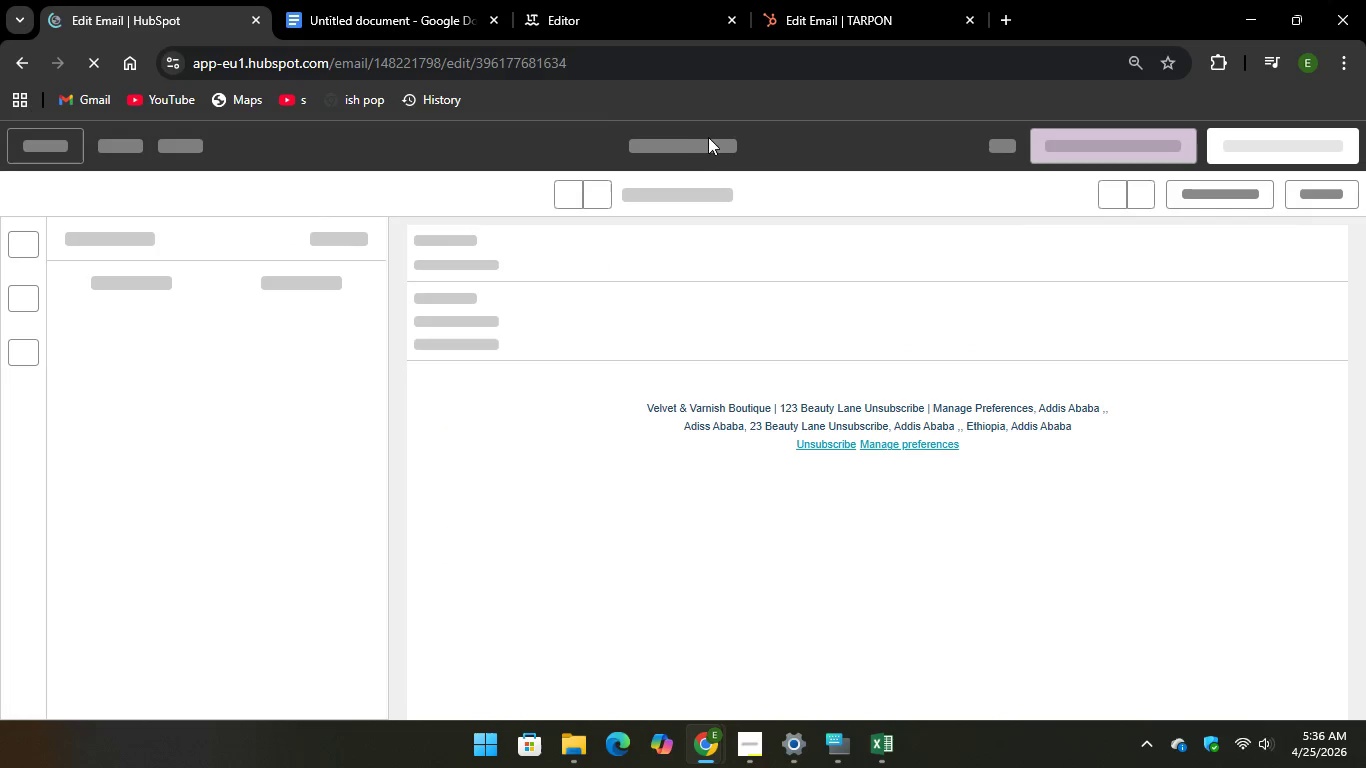 
left_click([696, 147])
 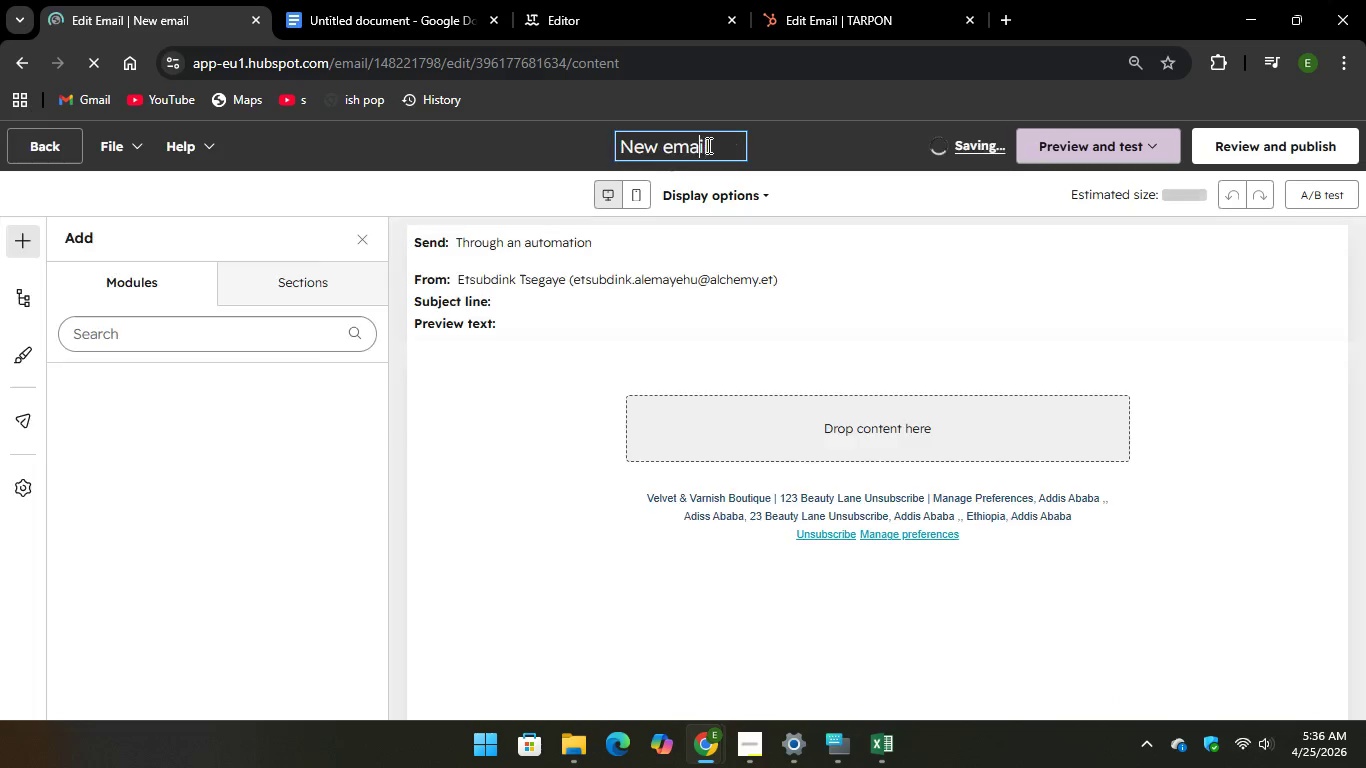 
left_click_drag(start_coordinate=[711, 145], to_coordinate=[636, 143])
 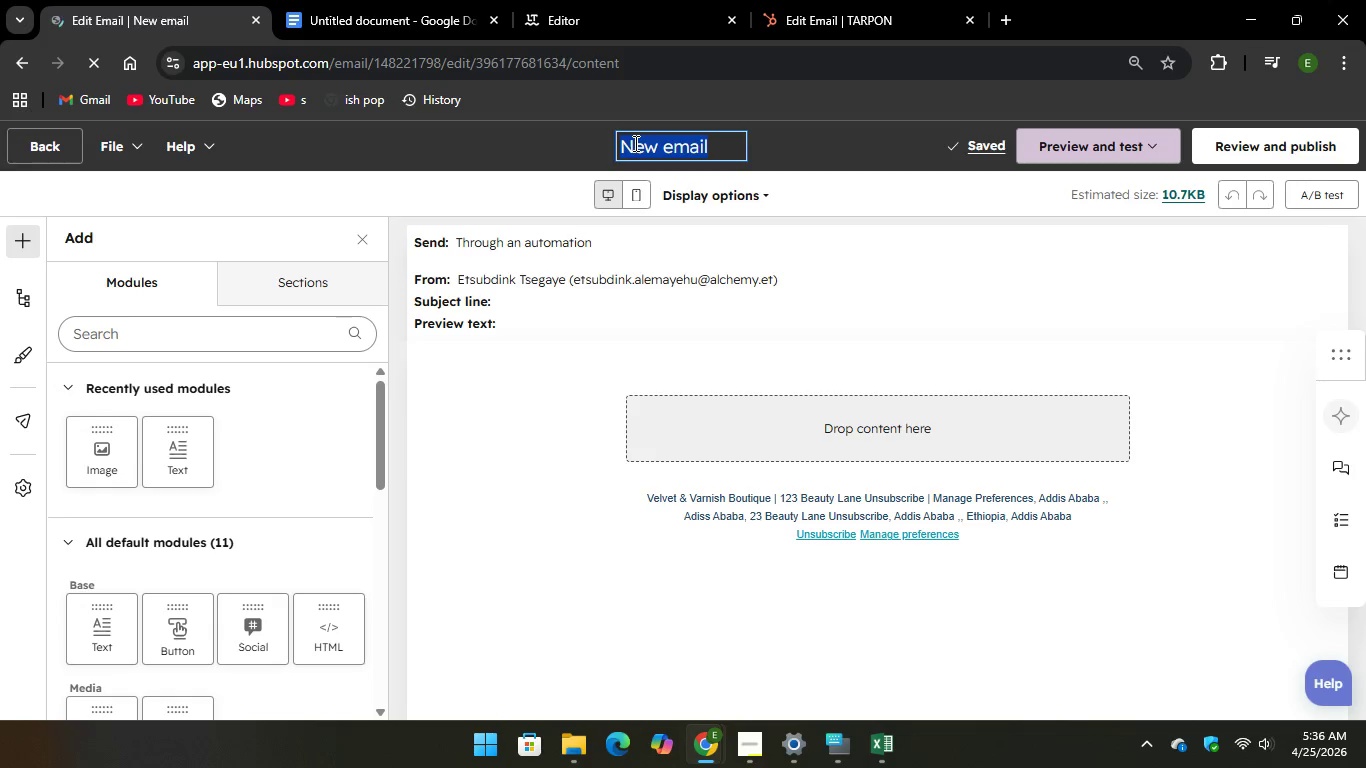 
right_click([634, 143])
 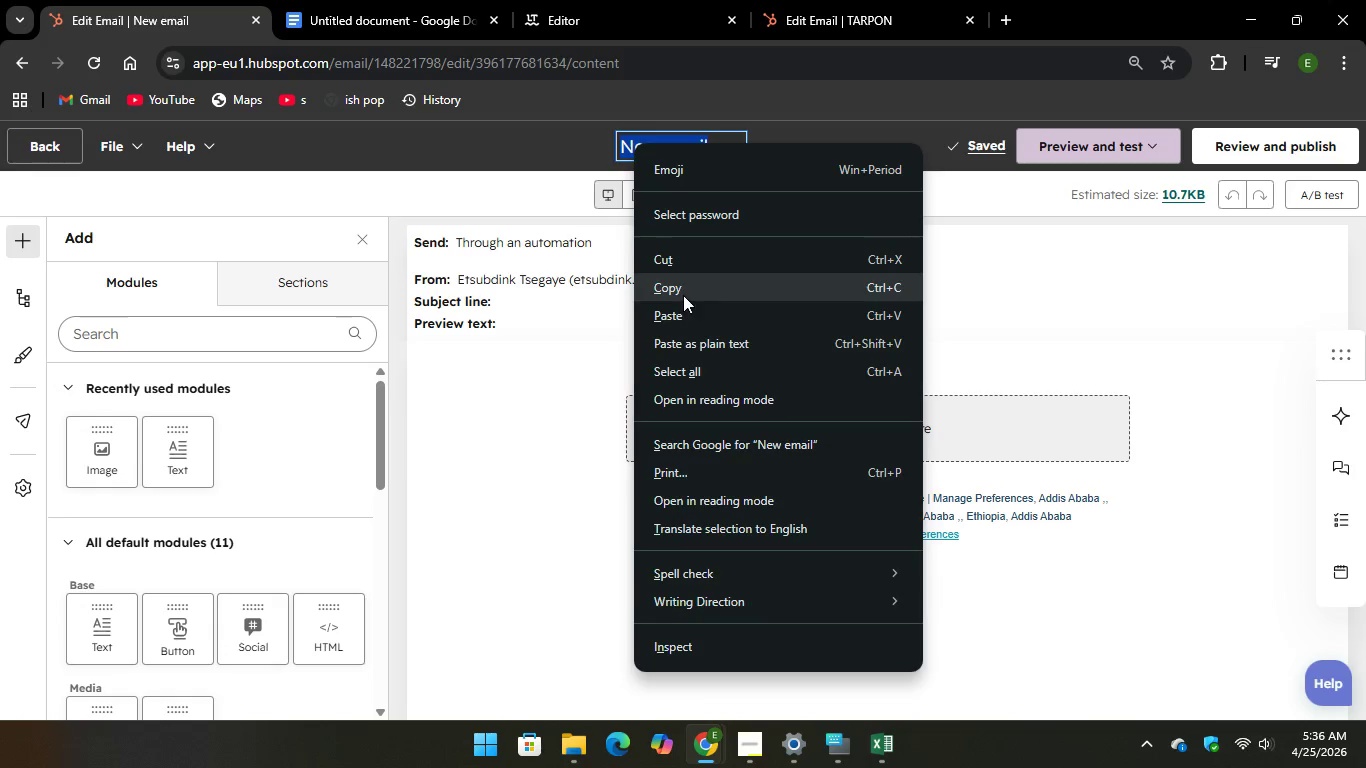 
left_click([687, 313])
 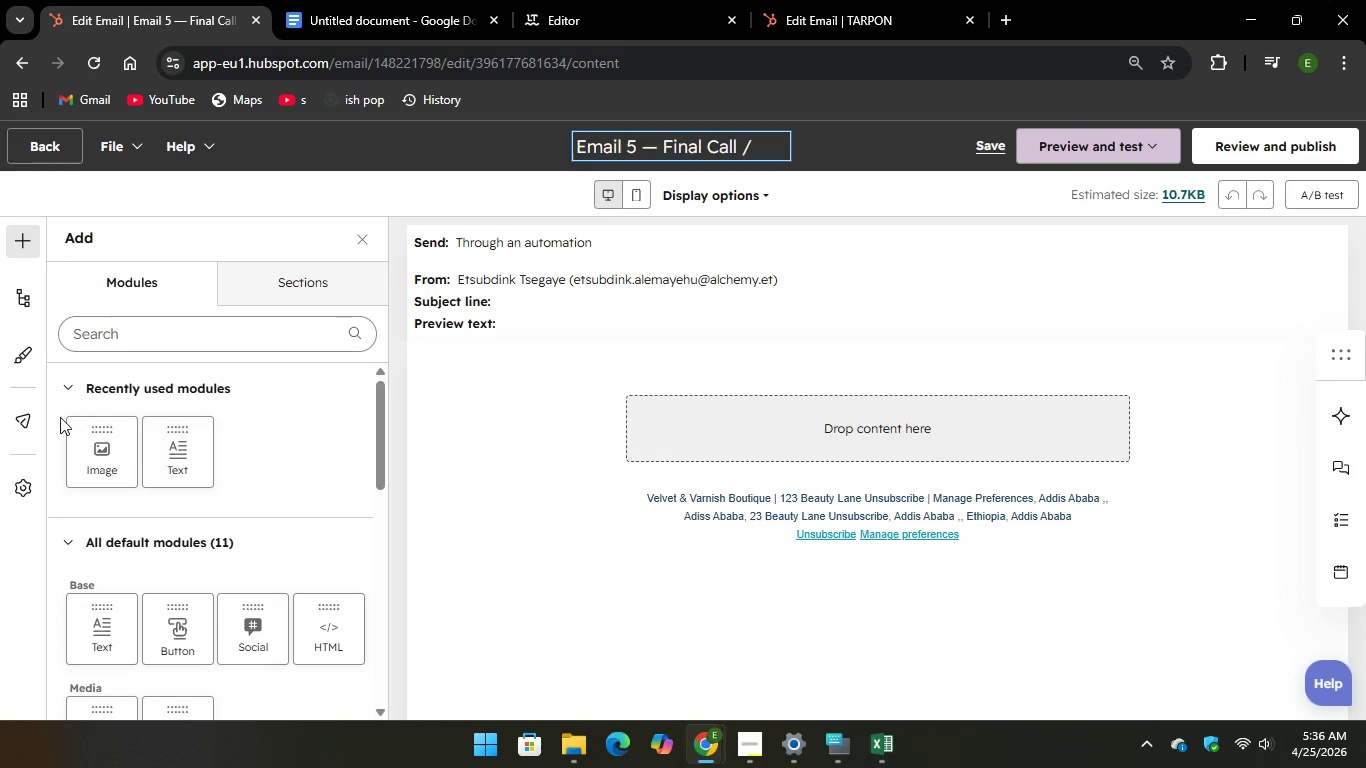 
left_click_drag(start_coordinate=[174, 465], to_coordinate=[835, 456])
 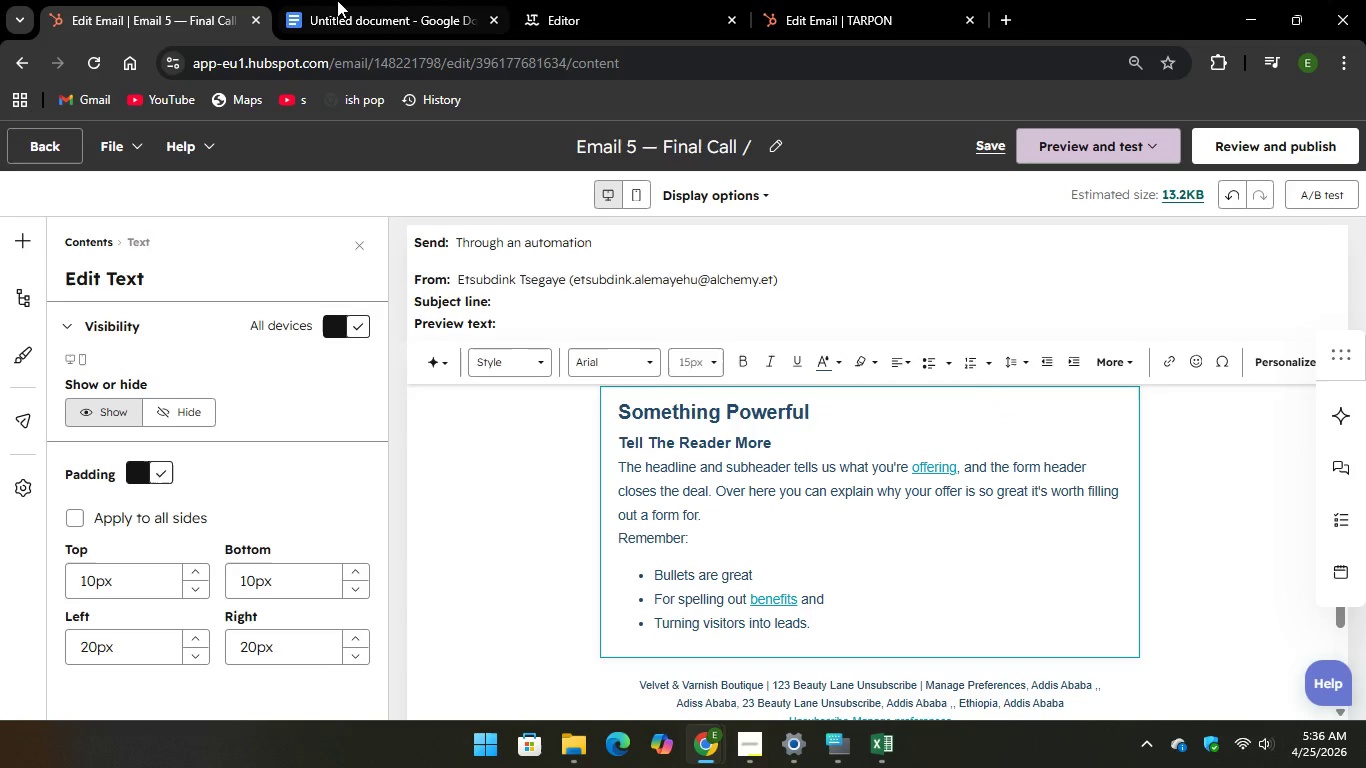 
left_click([329, 11])
 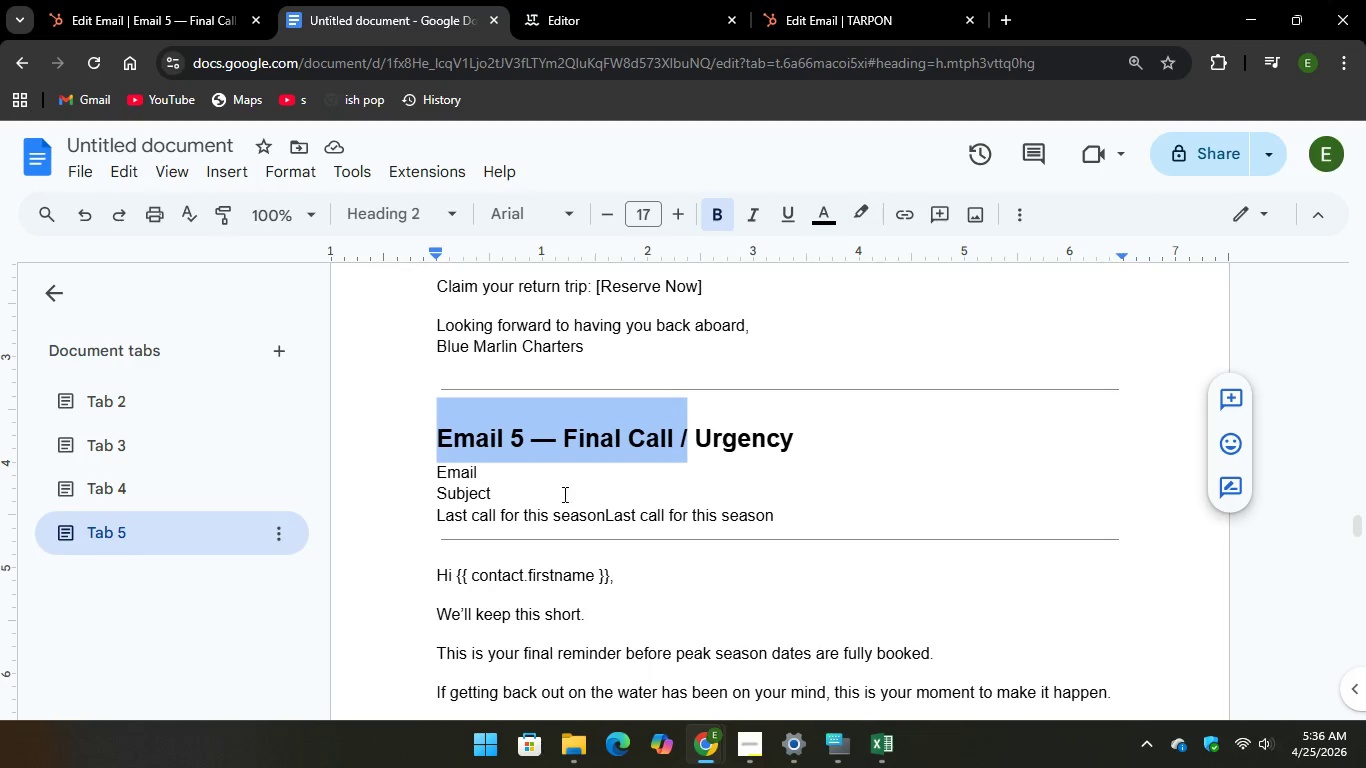 
scroll: coordinate [562, 475], scroll_direction: down, amount: 3.0
 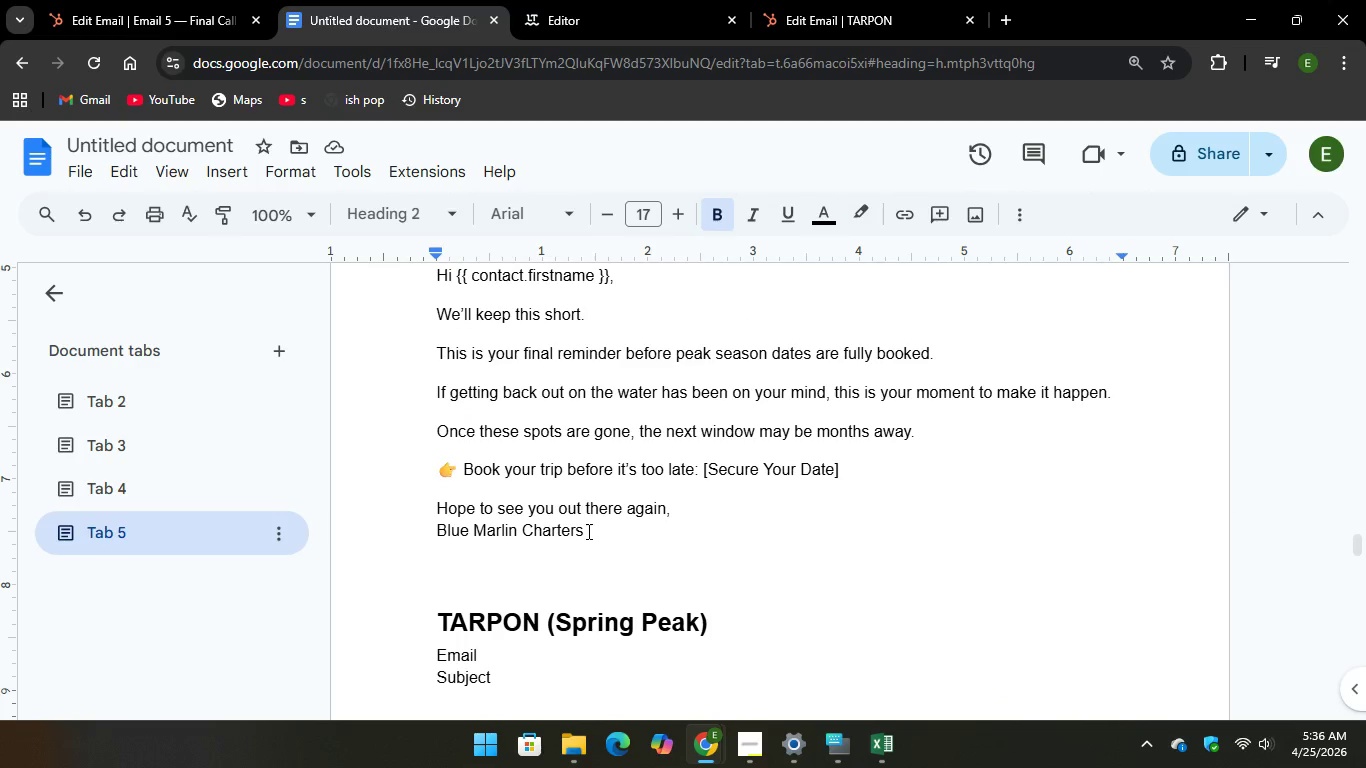 
left_click_drag(start_coordinate=[586, 533], to_coordinate=[411, 293])
 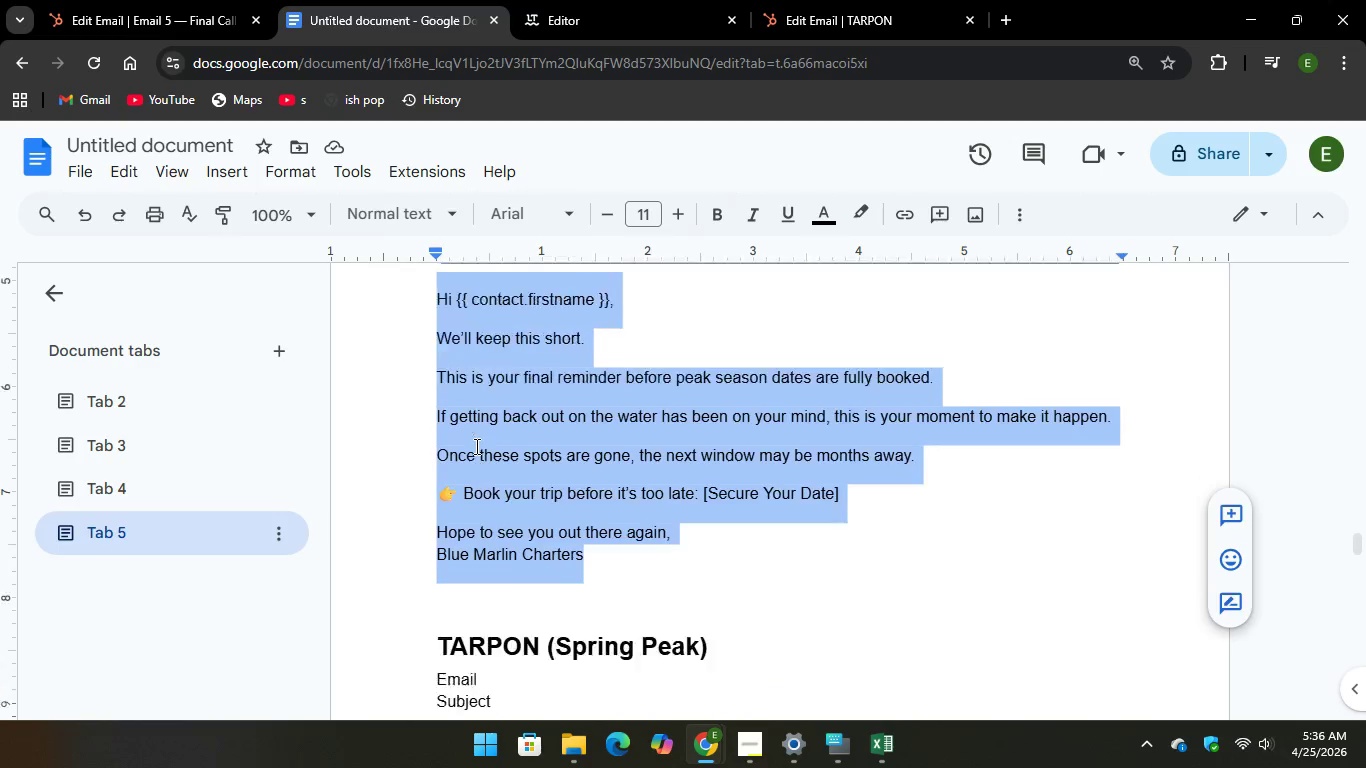 
scroll: coordinate [475, 446], scroll_direction: up, amount: 2.0
 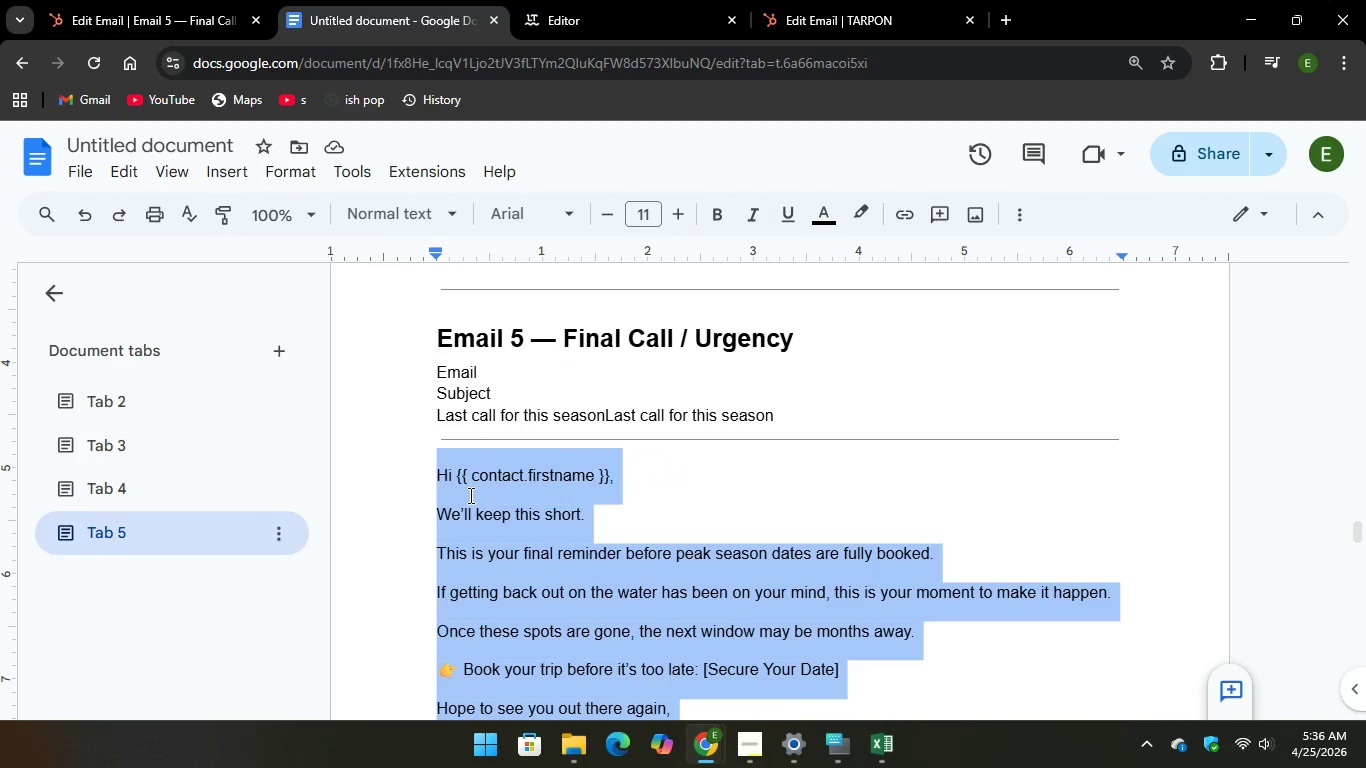 
right_click([469, 495])
 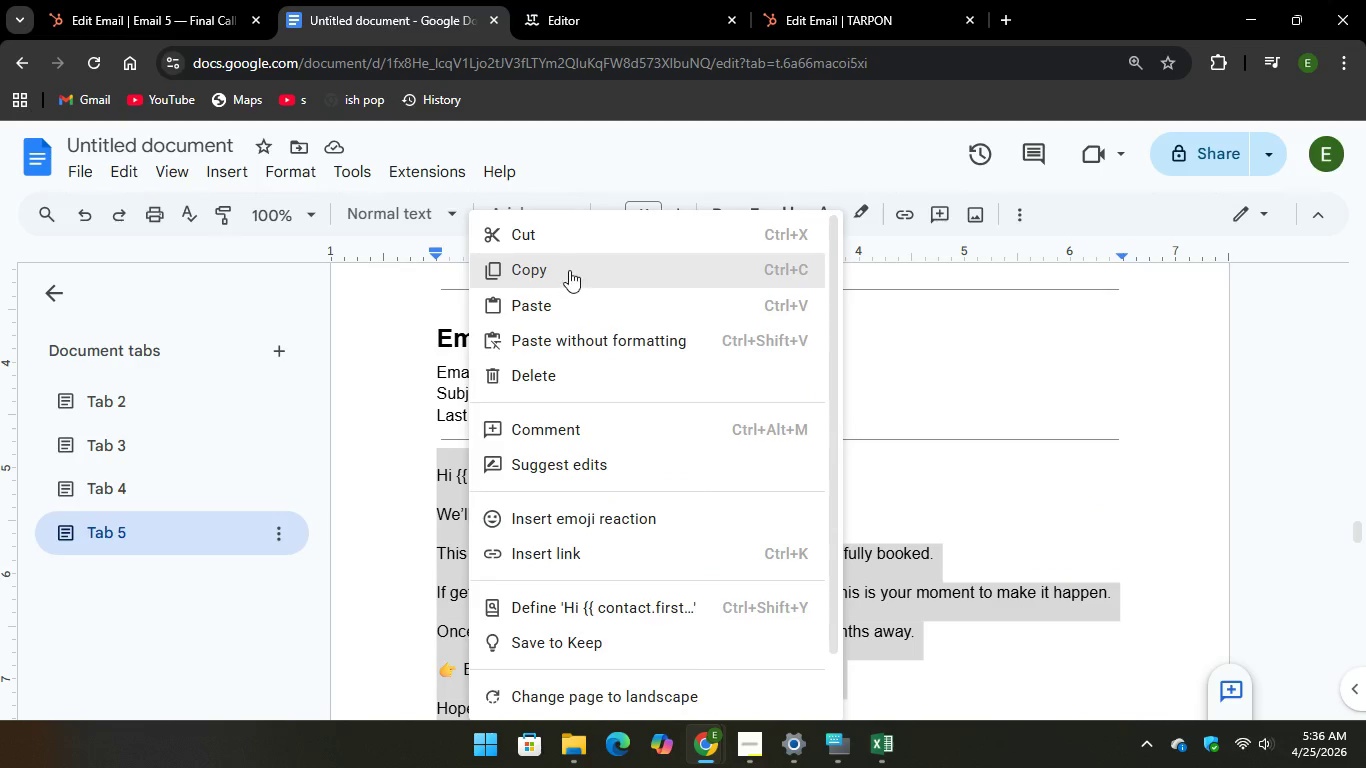 
left_click([569, 270])
 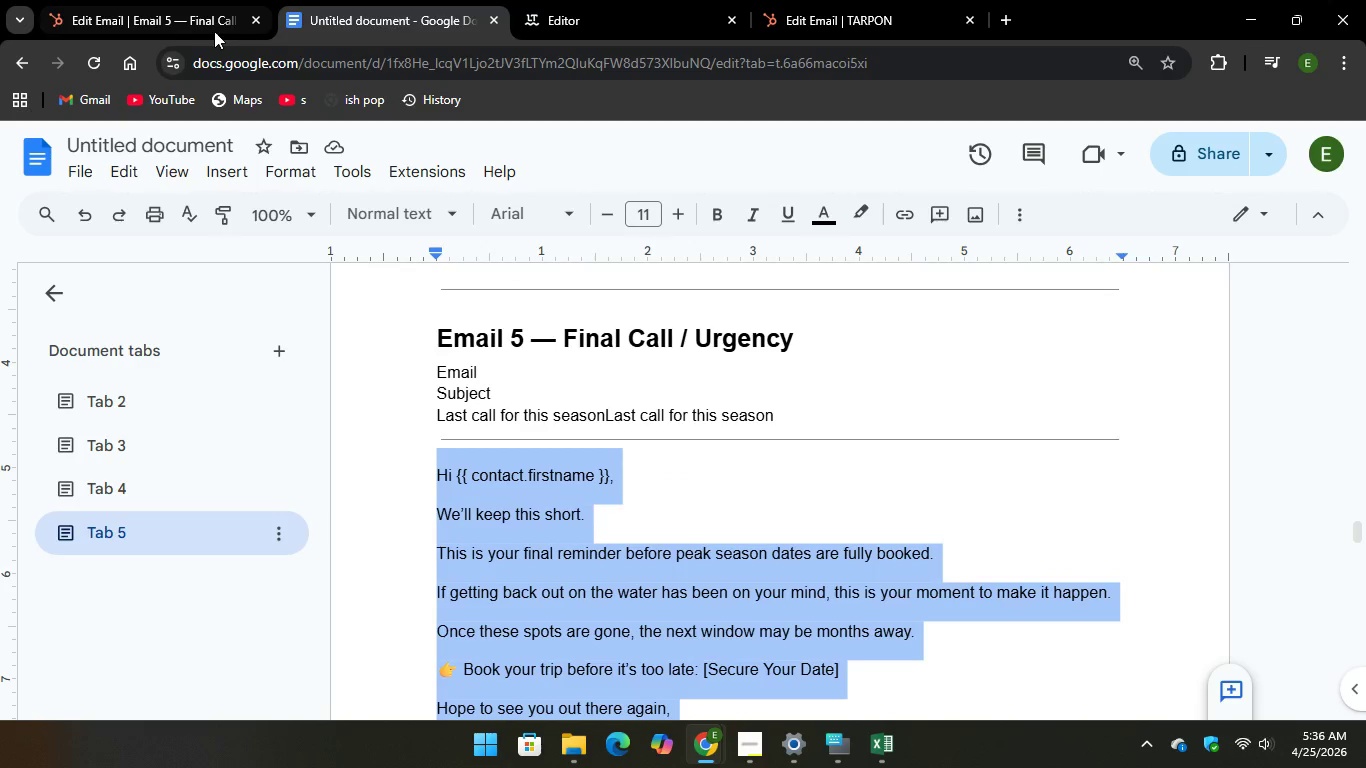 
left_click([181, 6])
 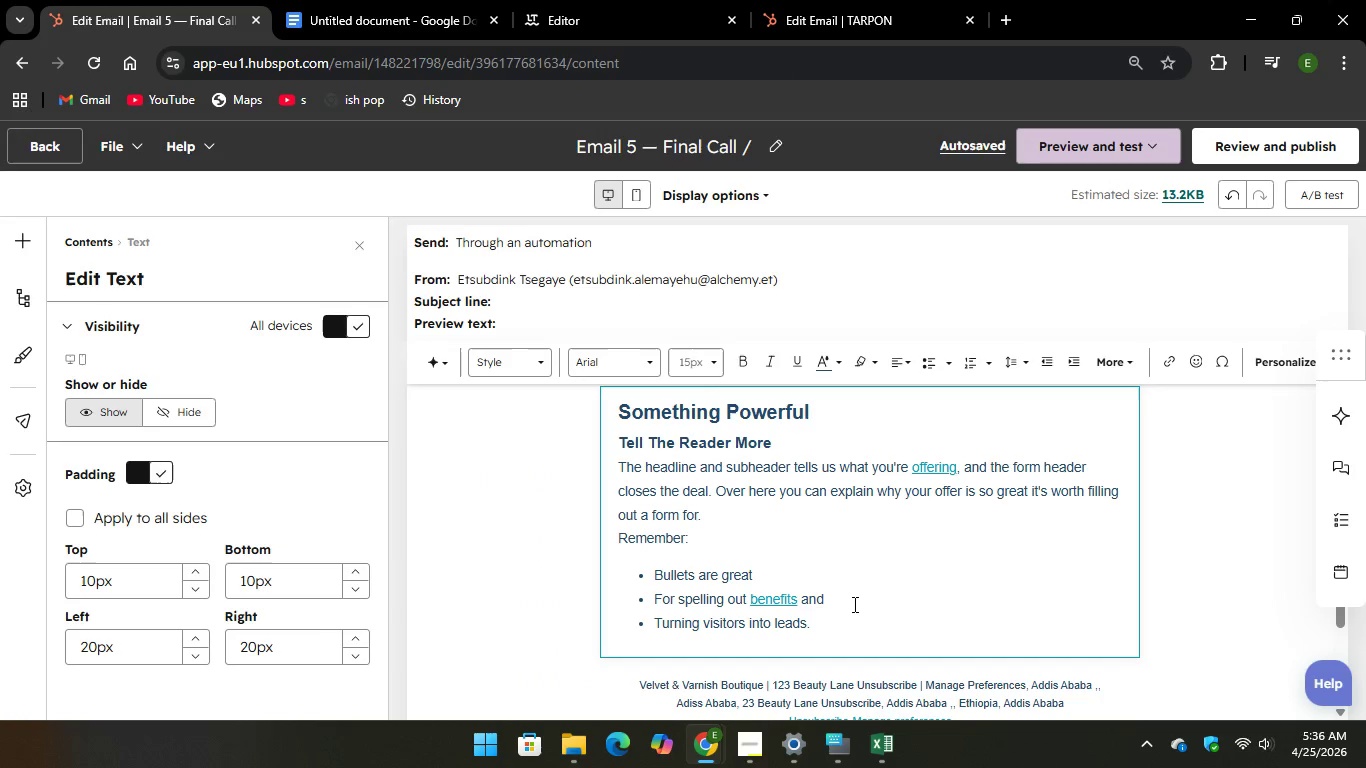 
left_click_drag(start_coordinate=[824, 618], to_coordinate=[598, 414])
 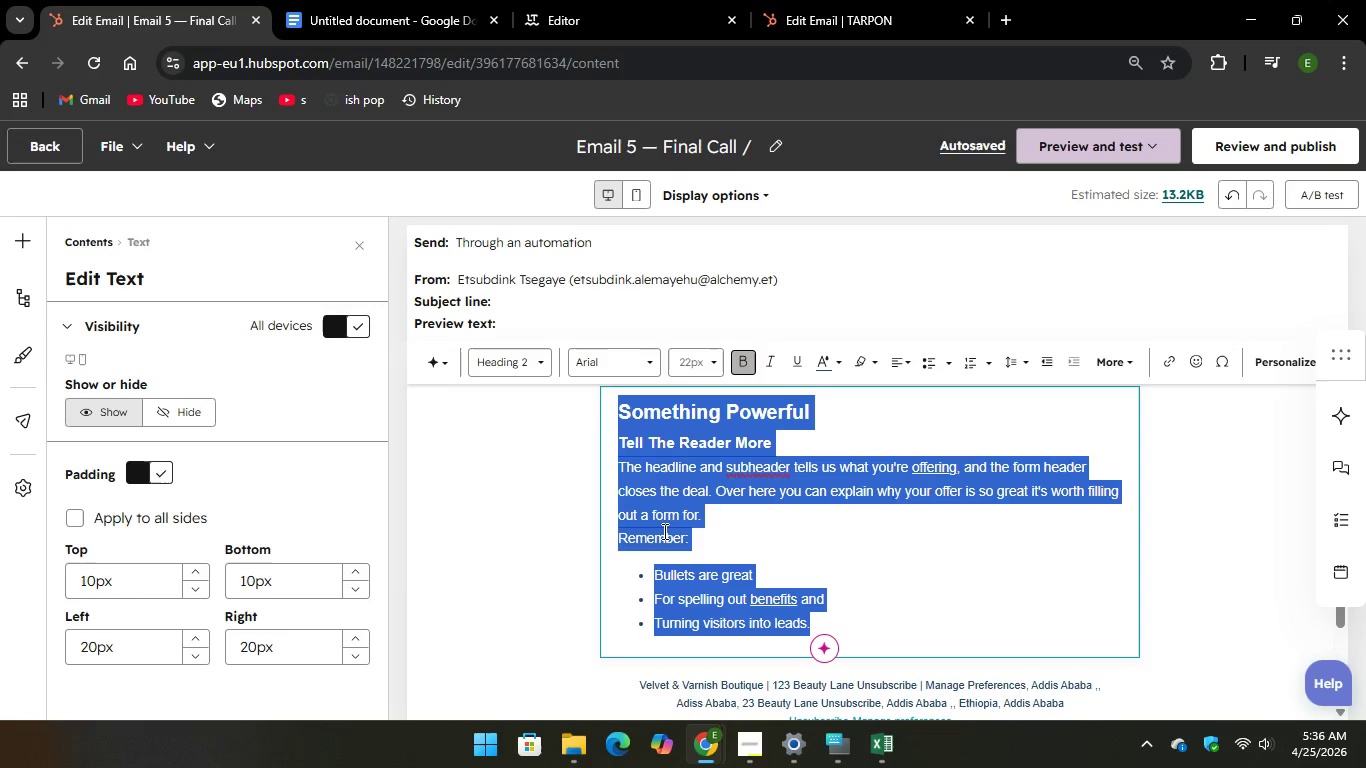 
scroll: coordinate [663, 531], scroll_direction: up, amount: 1.0
 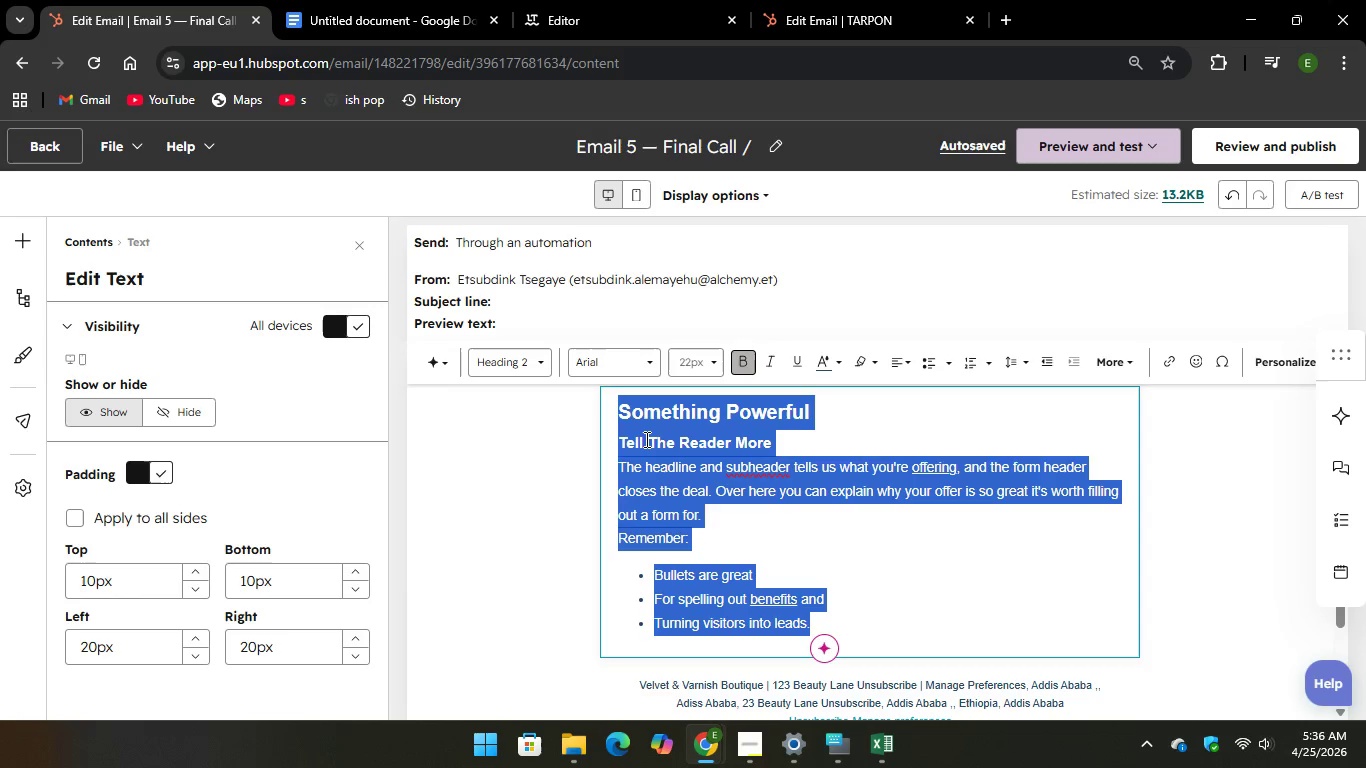 
right_click([645, 439])
 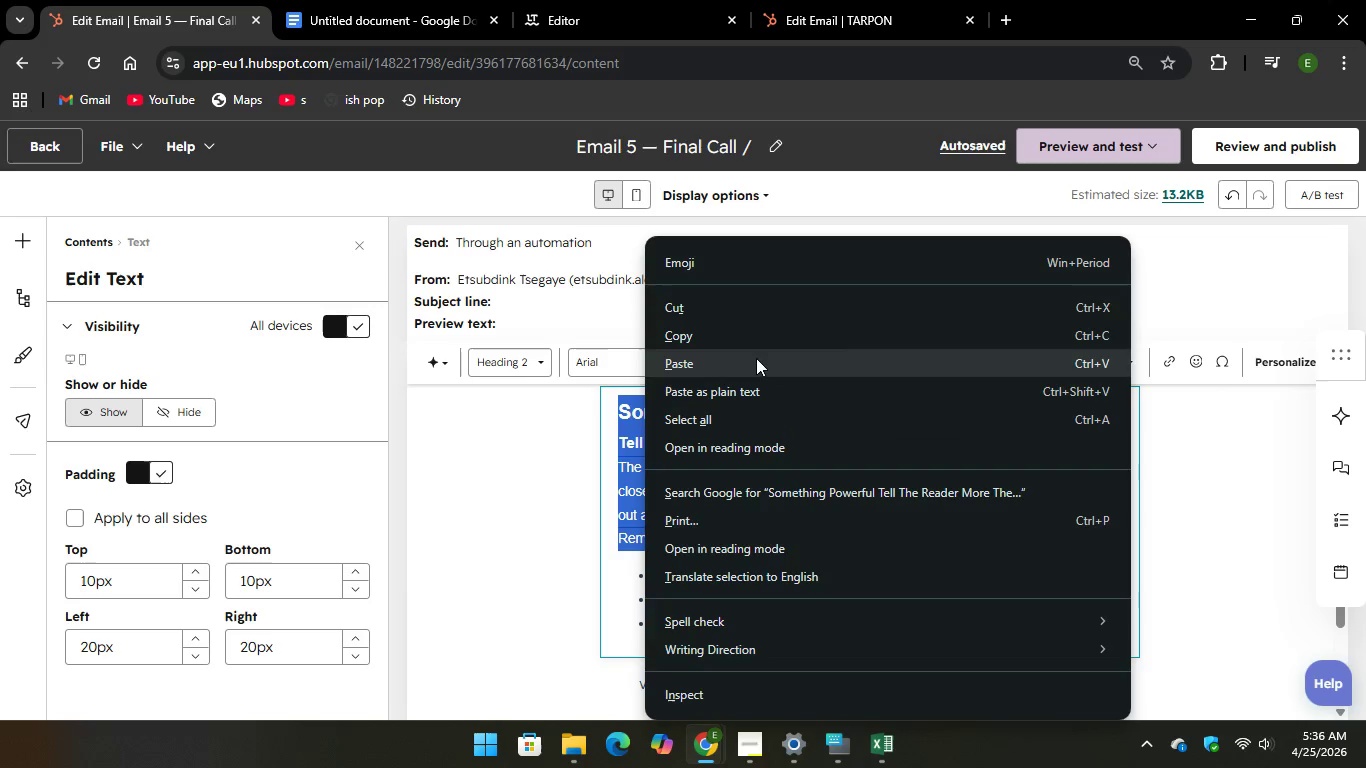 
left_click([754, 356])
 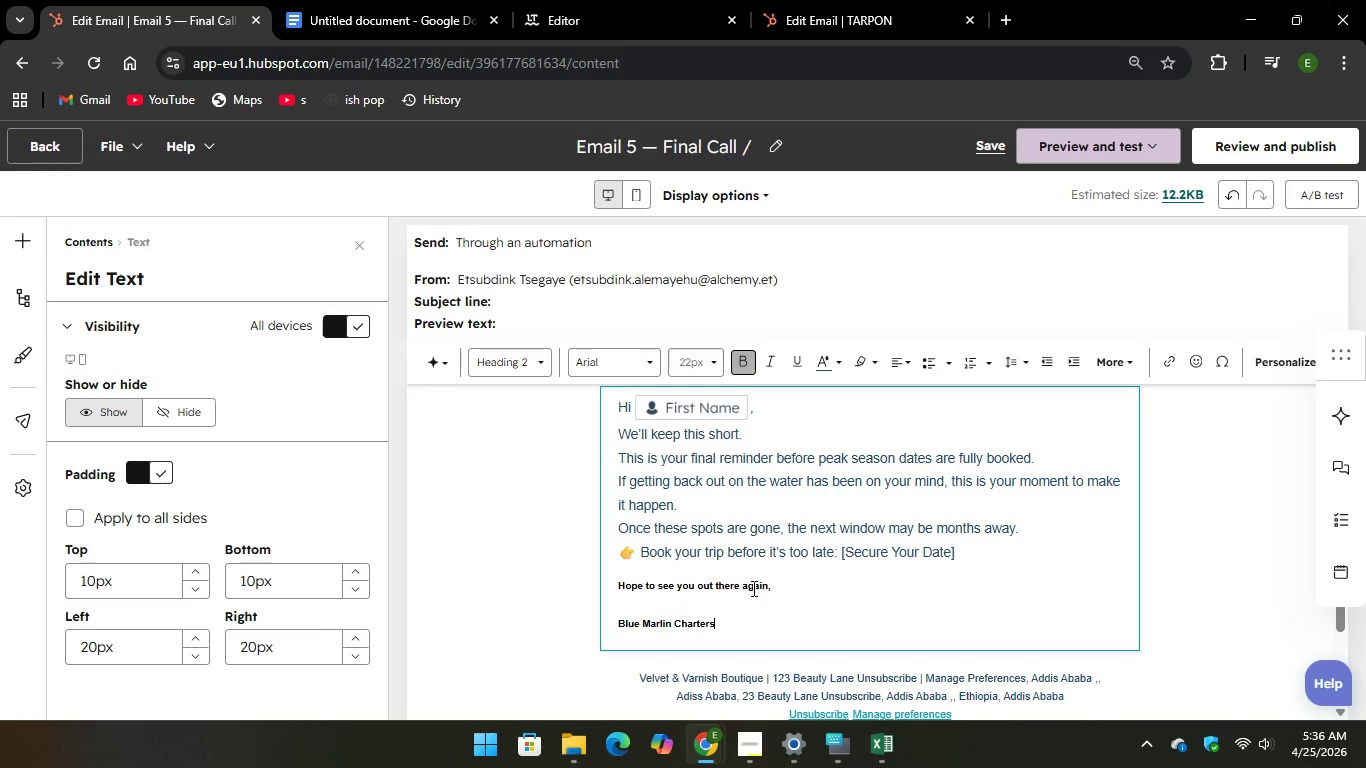 
left_click_drag(start_coordinate=[771, 588], to_coordinate=[612, 570])
 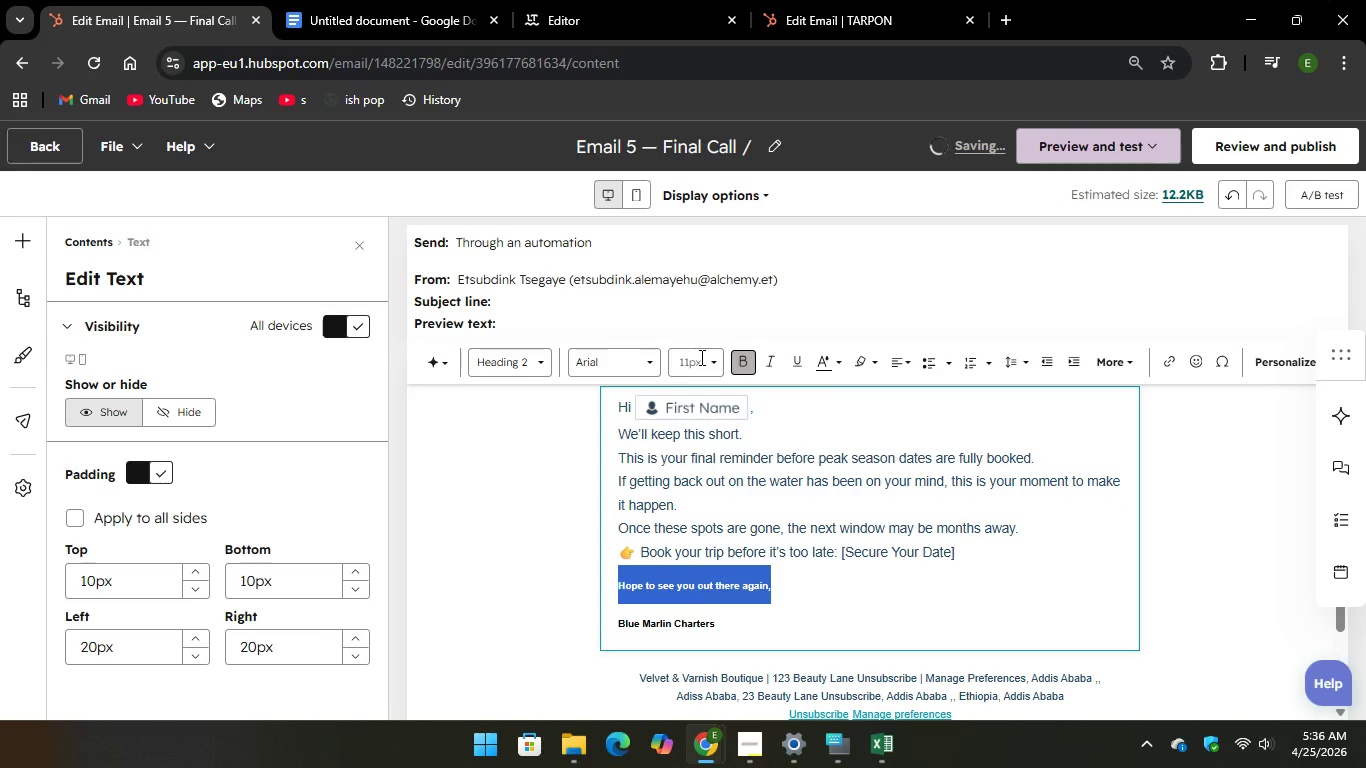 
left_click([700, 357])
 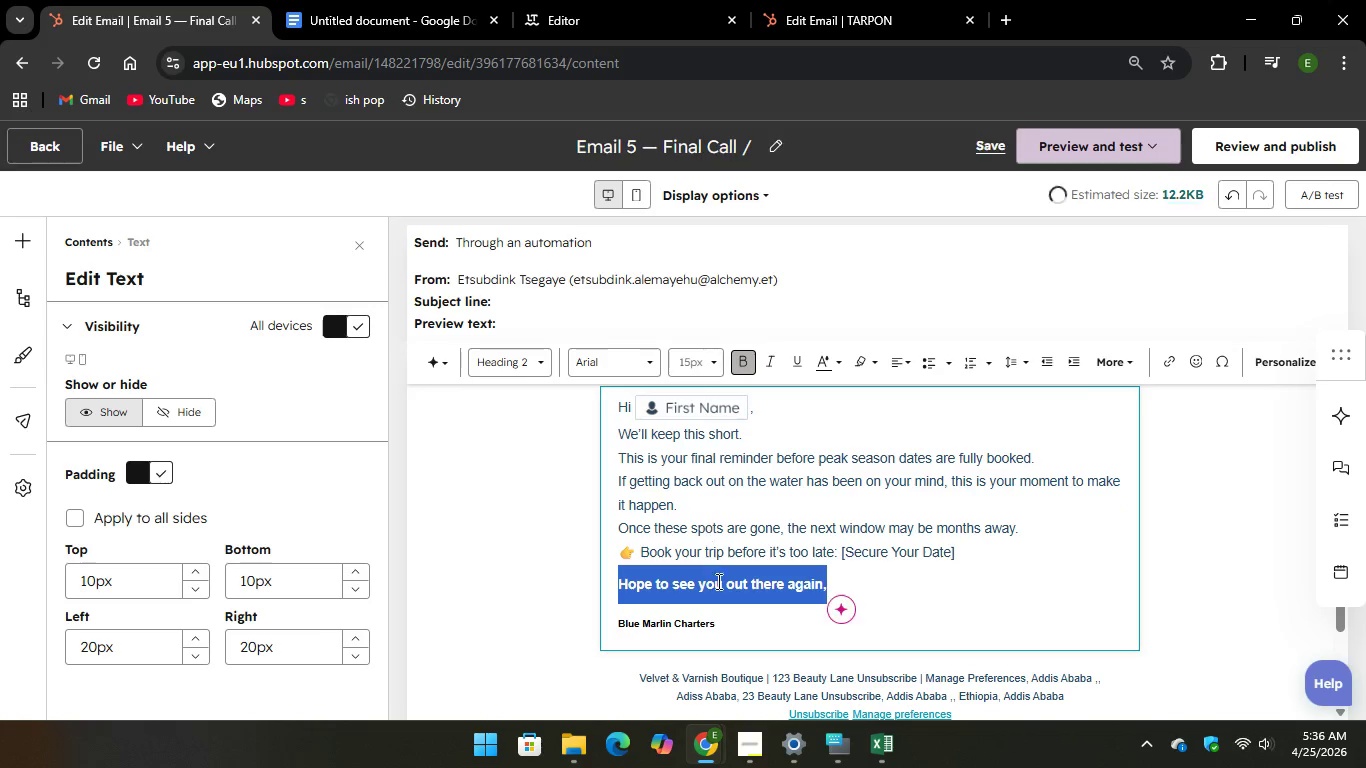 
left_click_drag(start_coordinate=[718, 623], to_coordinate=[608, 614])
 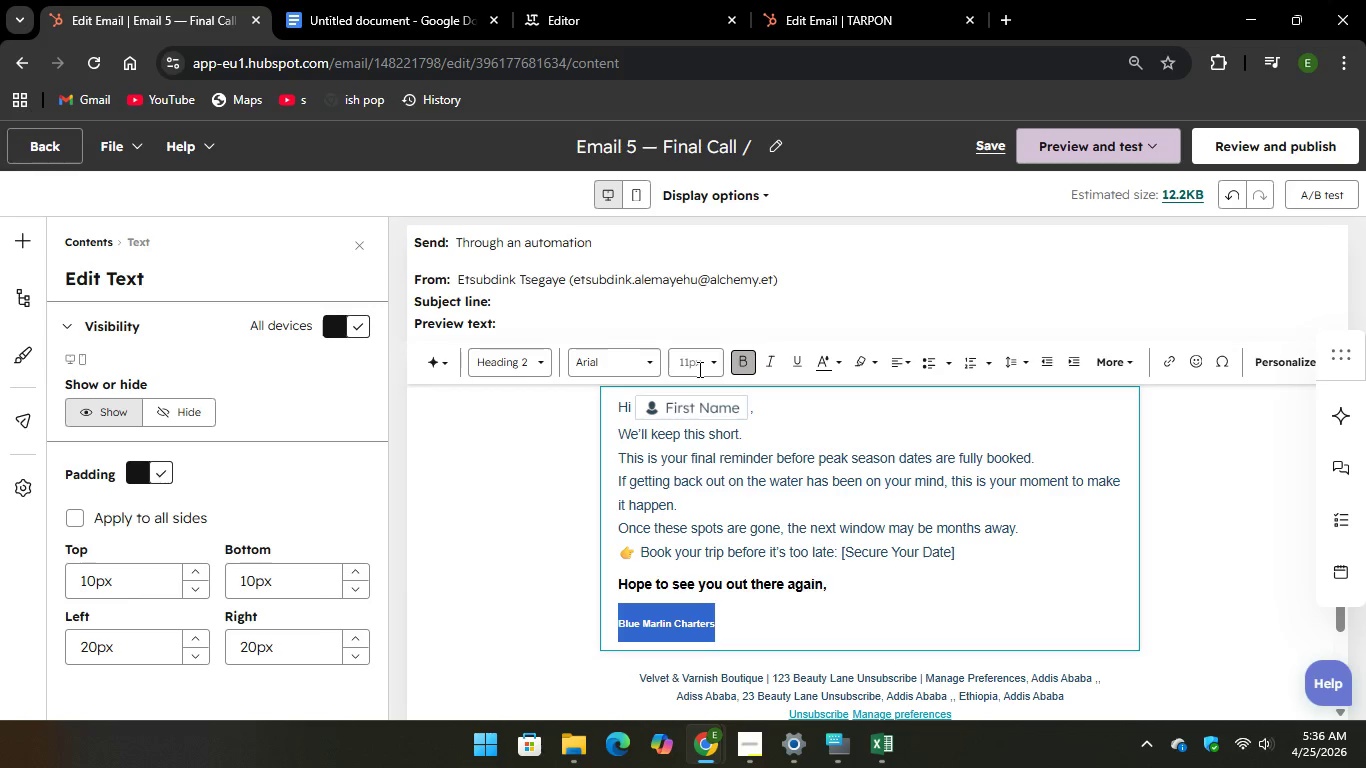 
left_click([701, 363])
 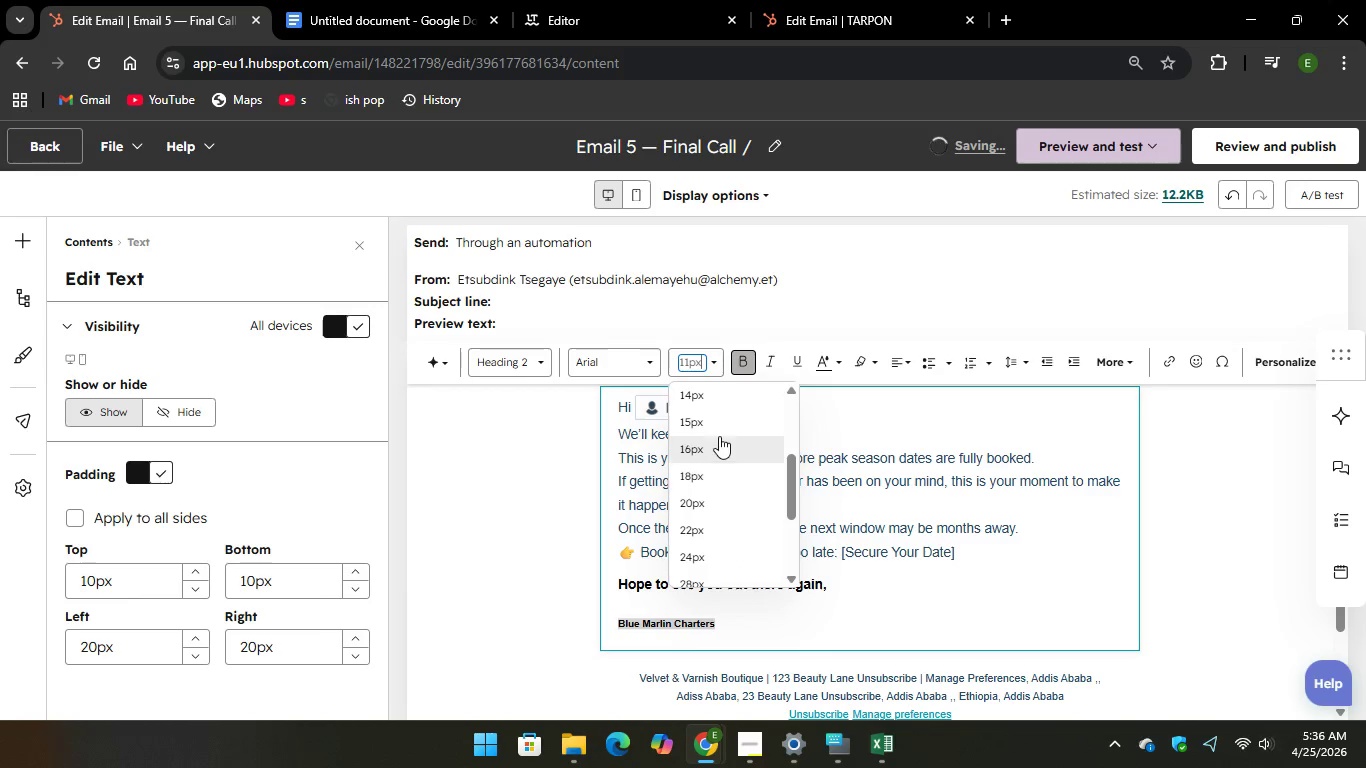 
left_click([711, 415])
 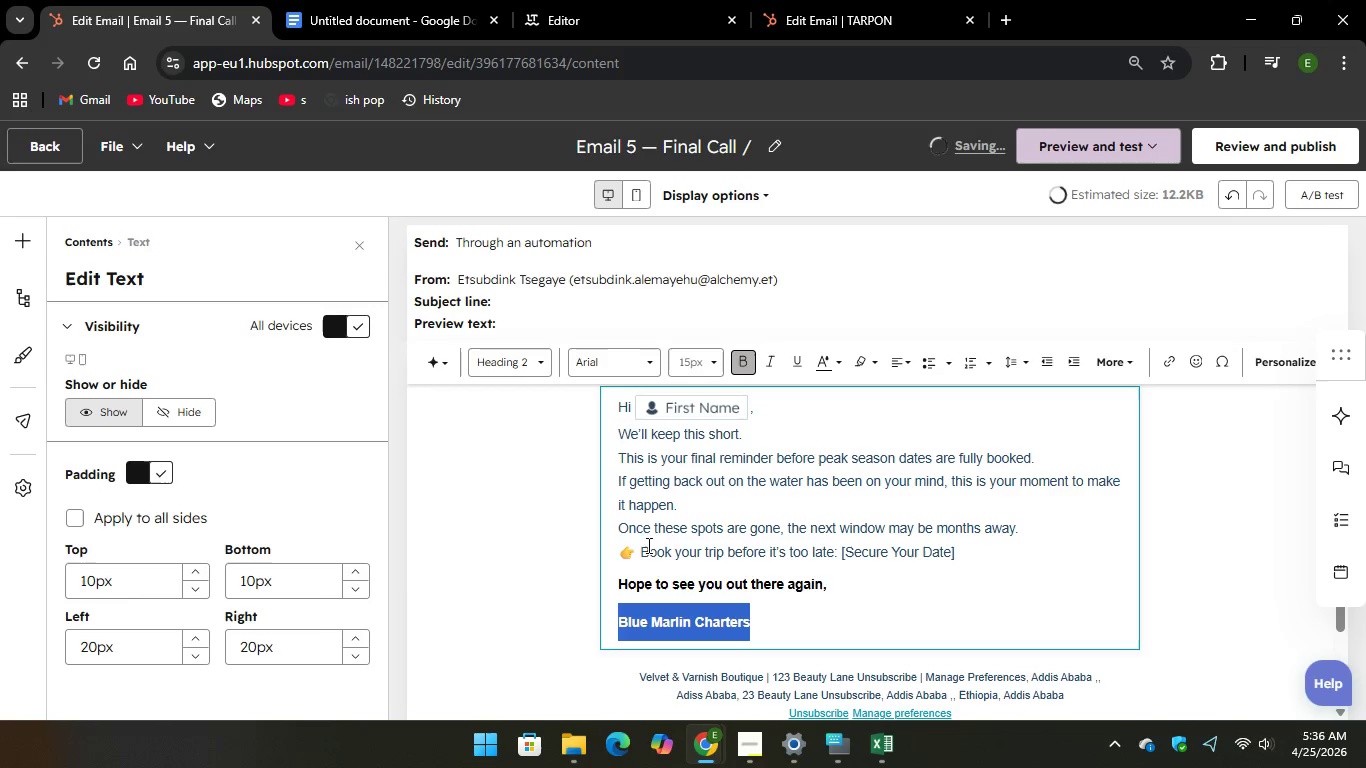 
left_click([637, 545])
 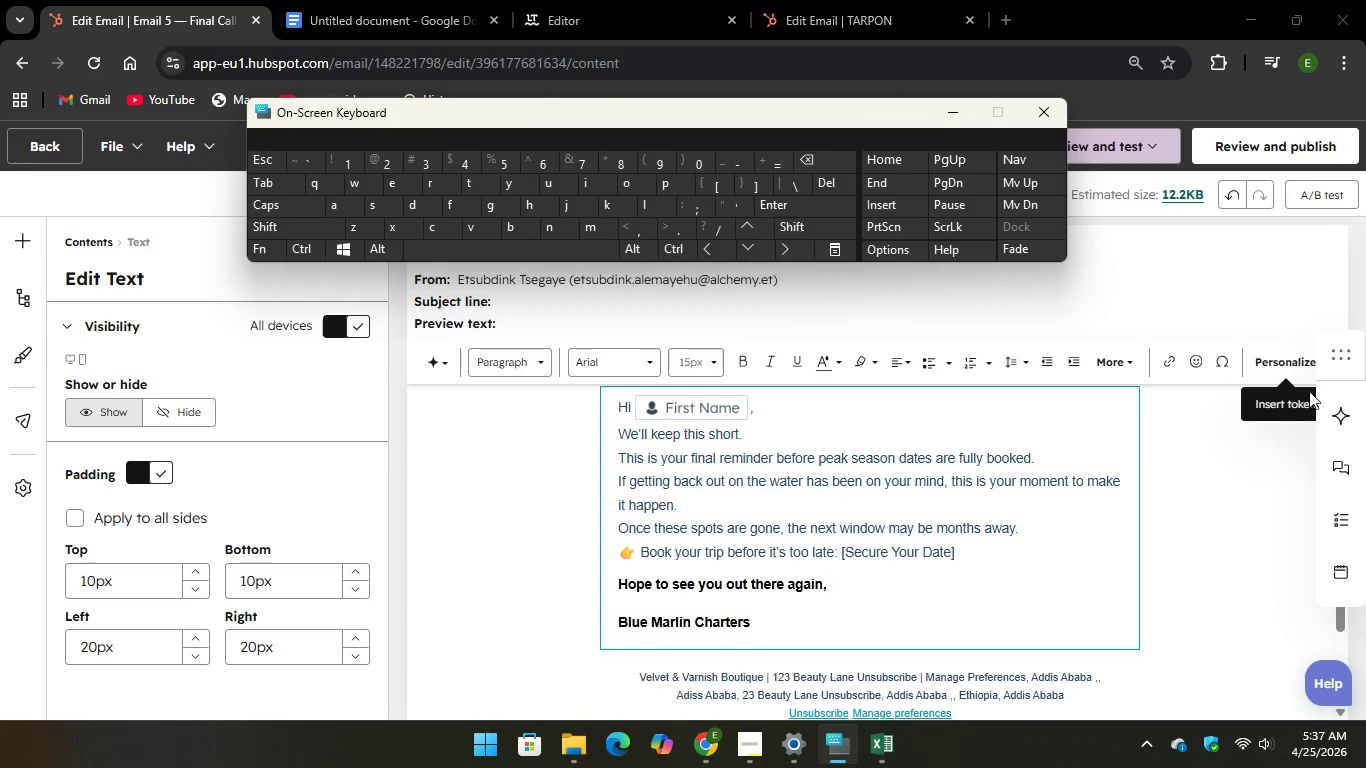 
wait(16.42)
 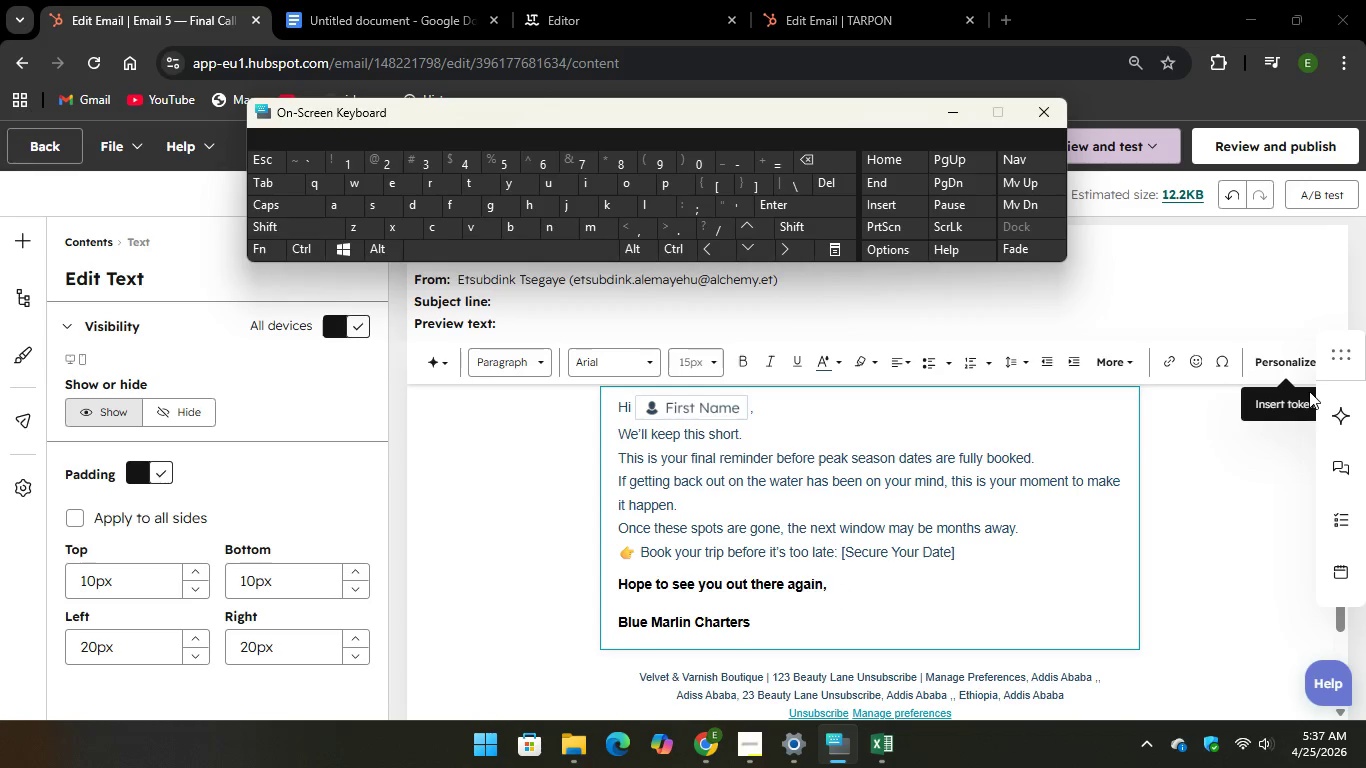 
left_click([630, 545])
 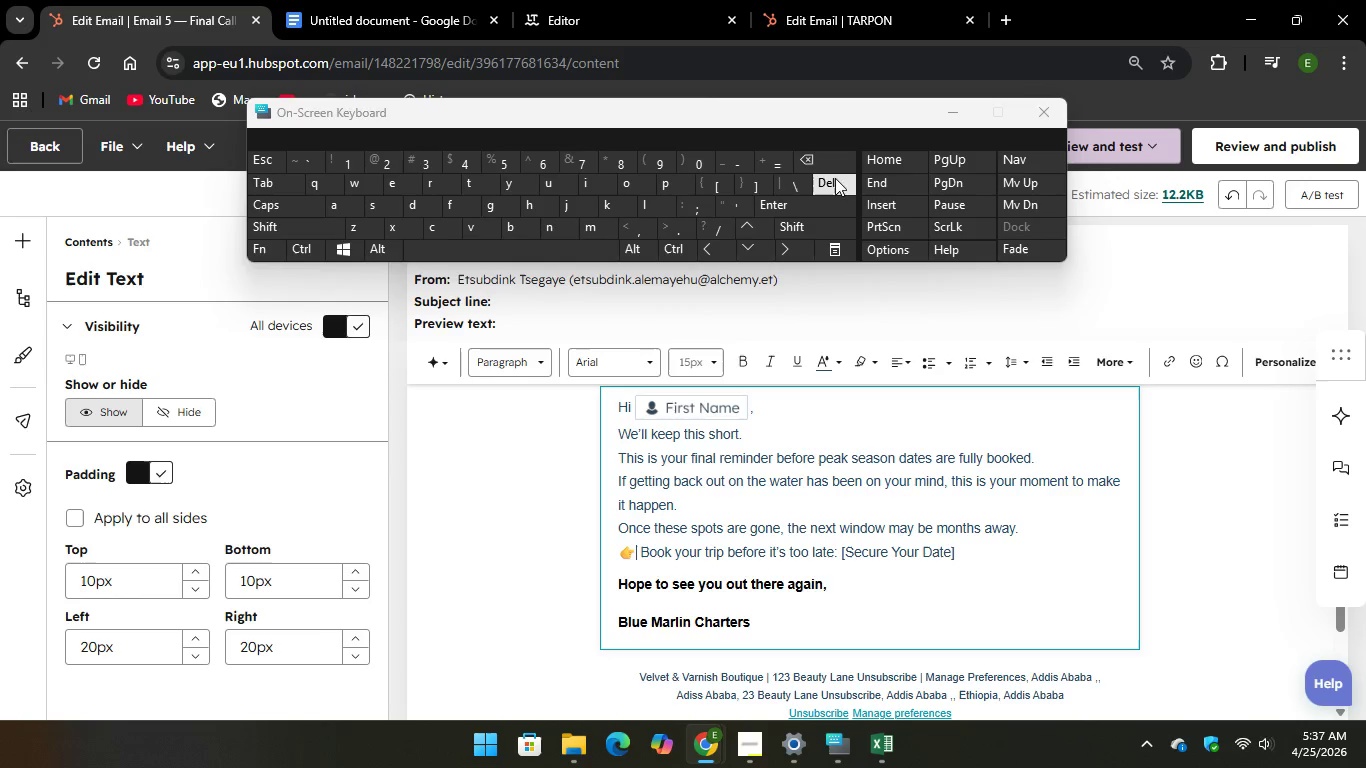 
key(Backspace)
 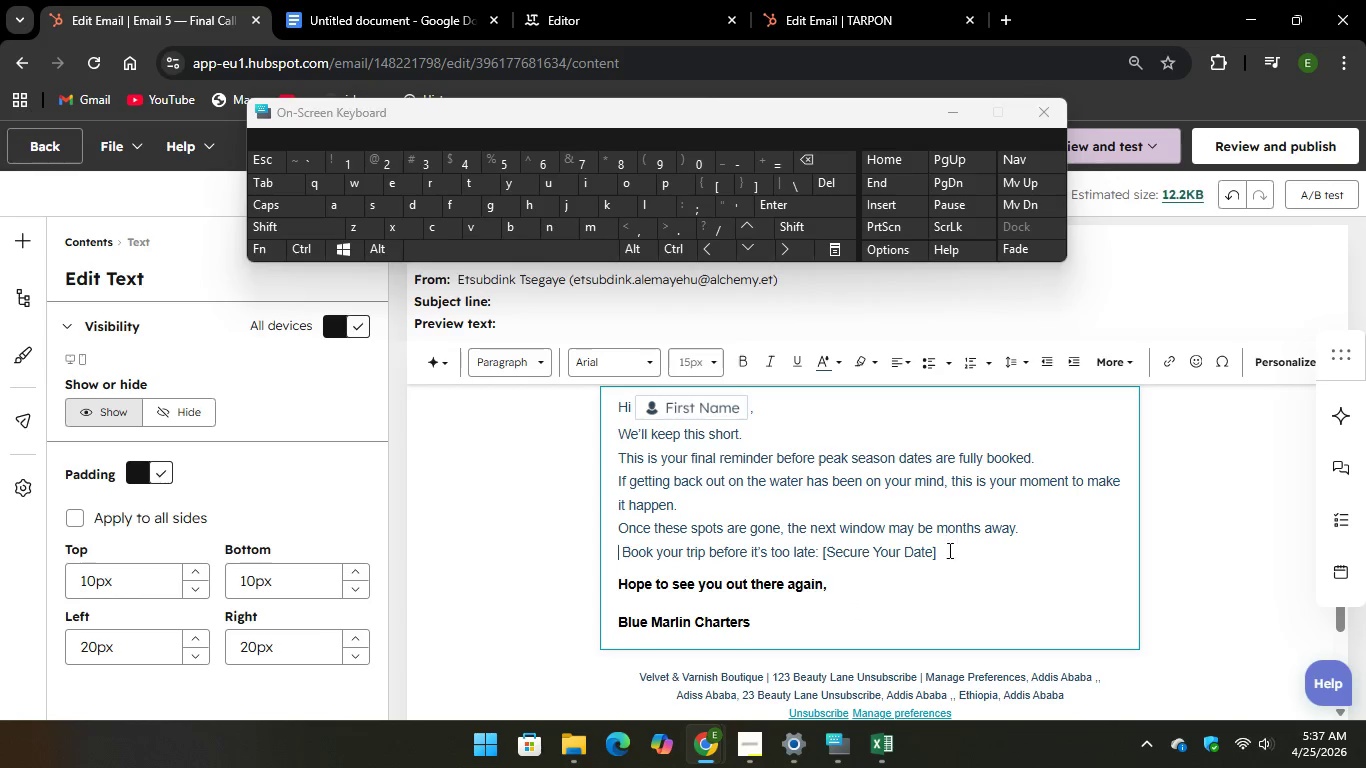 
left_click([935, 556])
 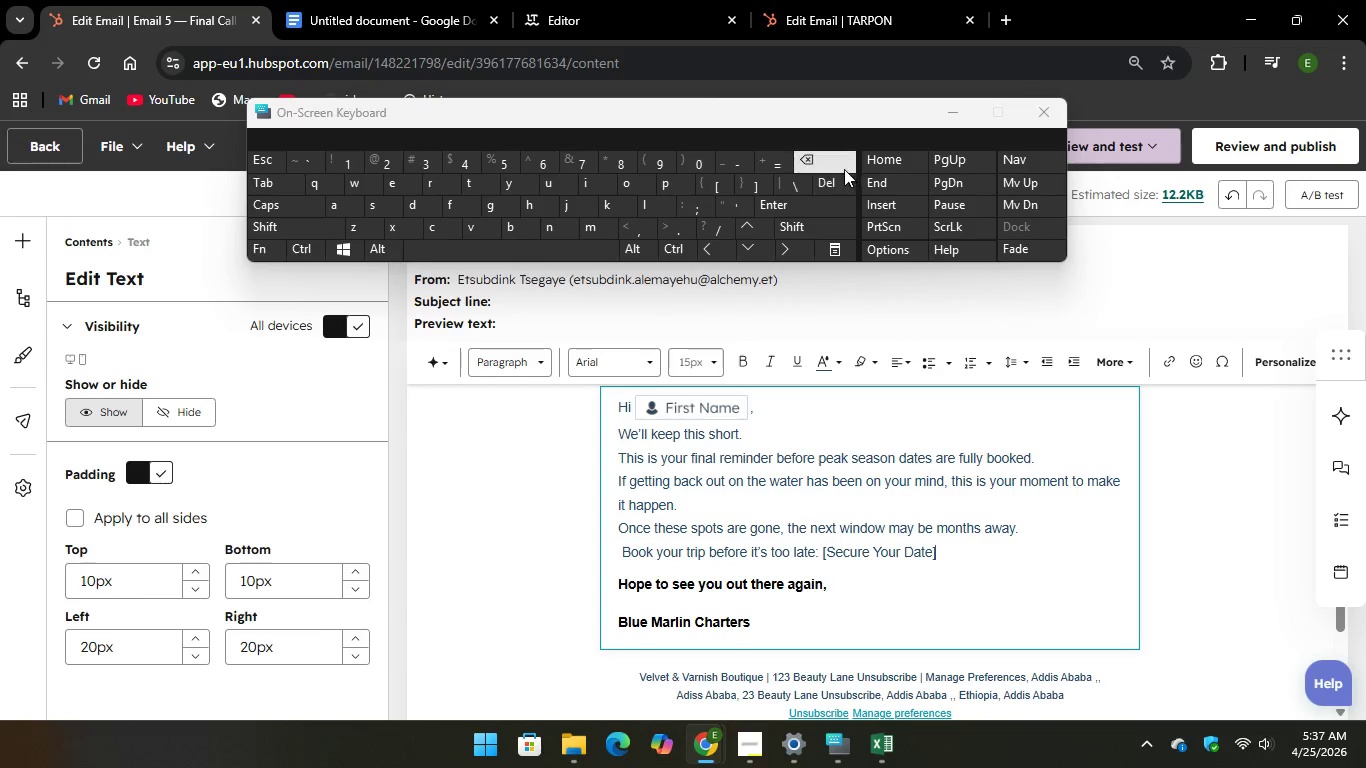 
key(Backspace)
 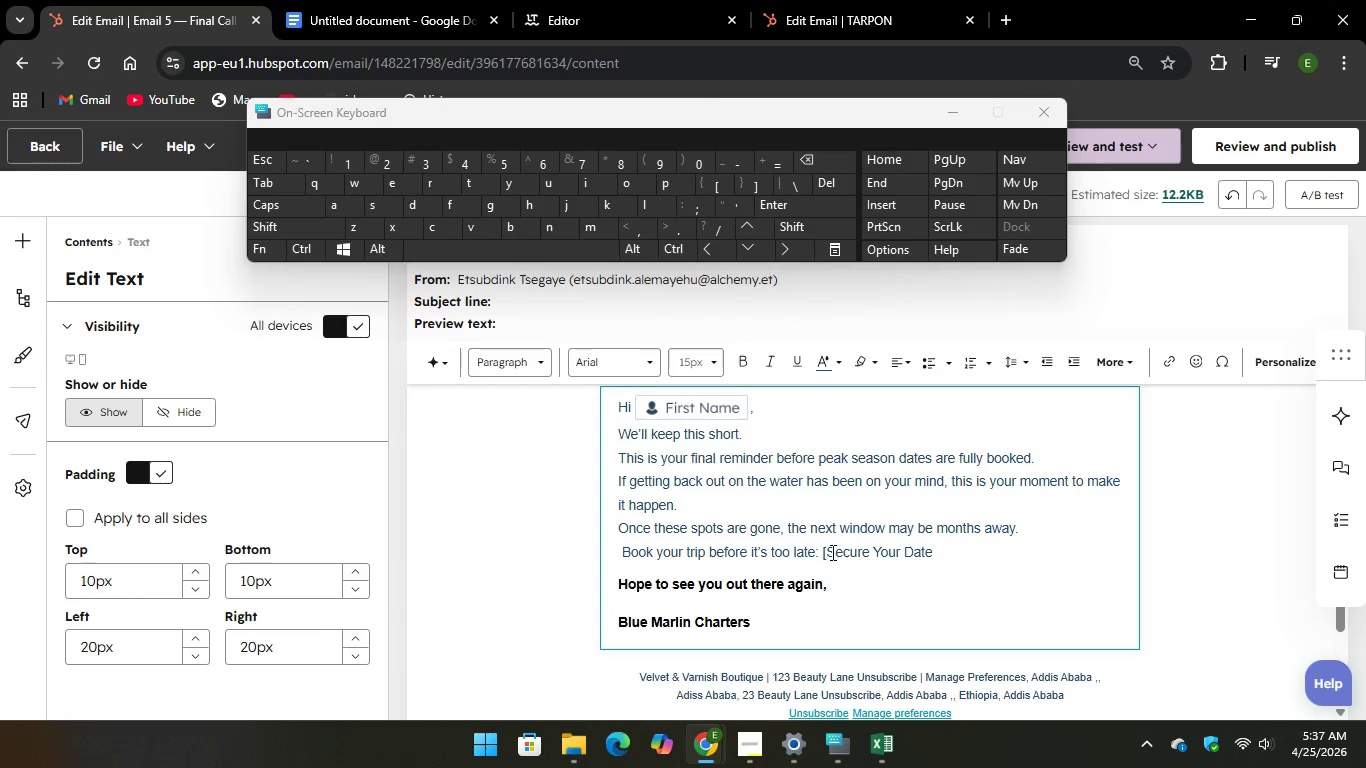 
left_click([826, 552])
 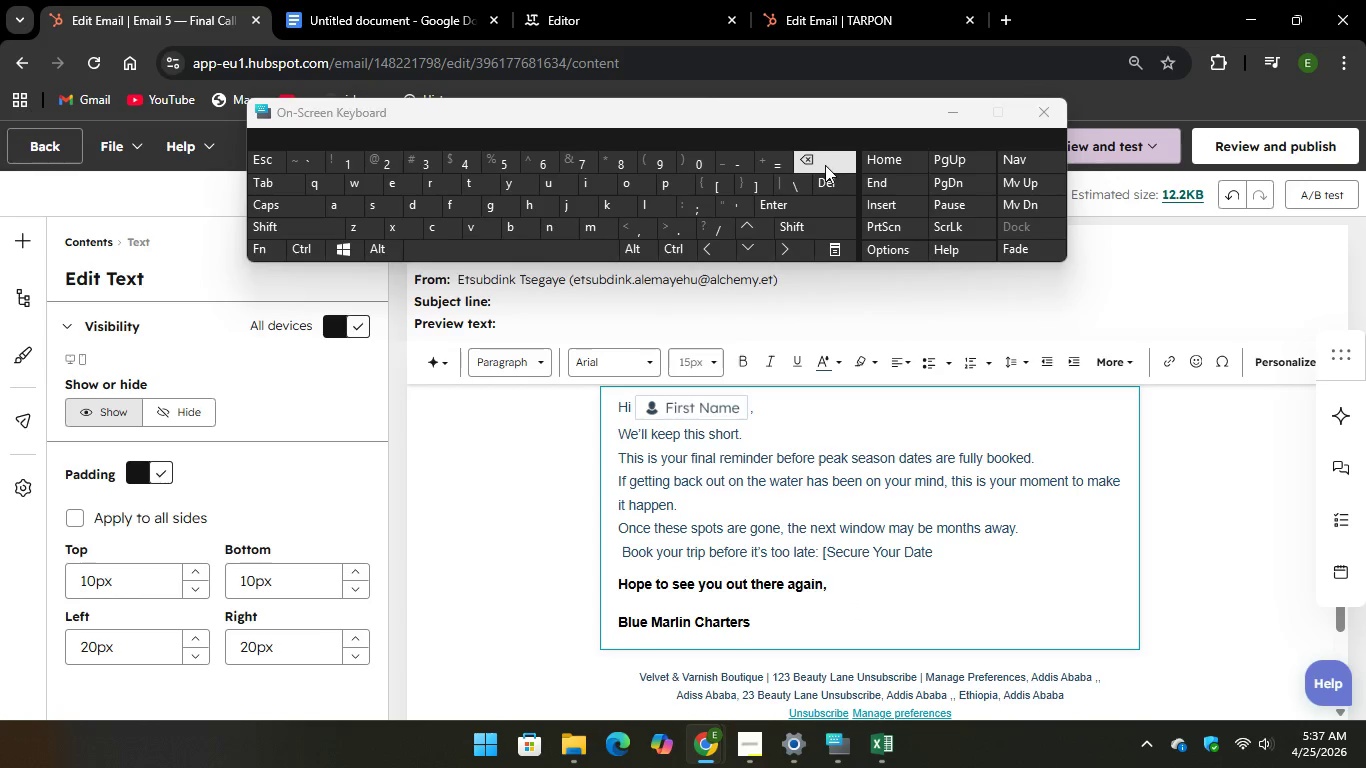 
key(Backspace)
 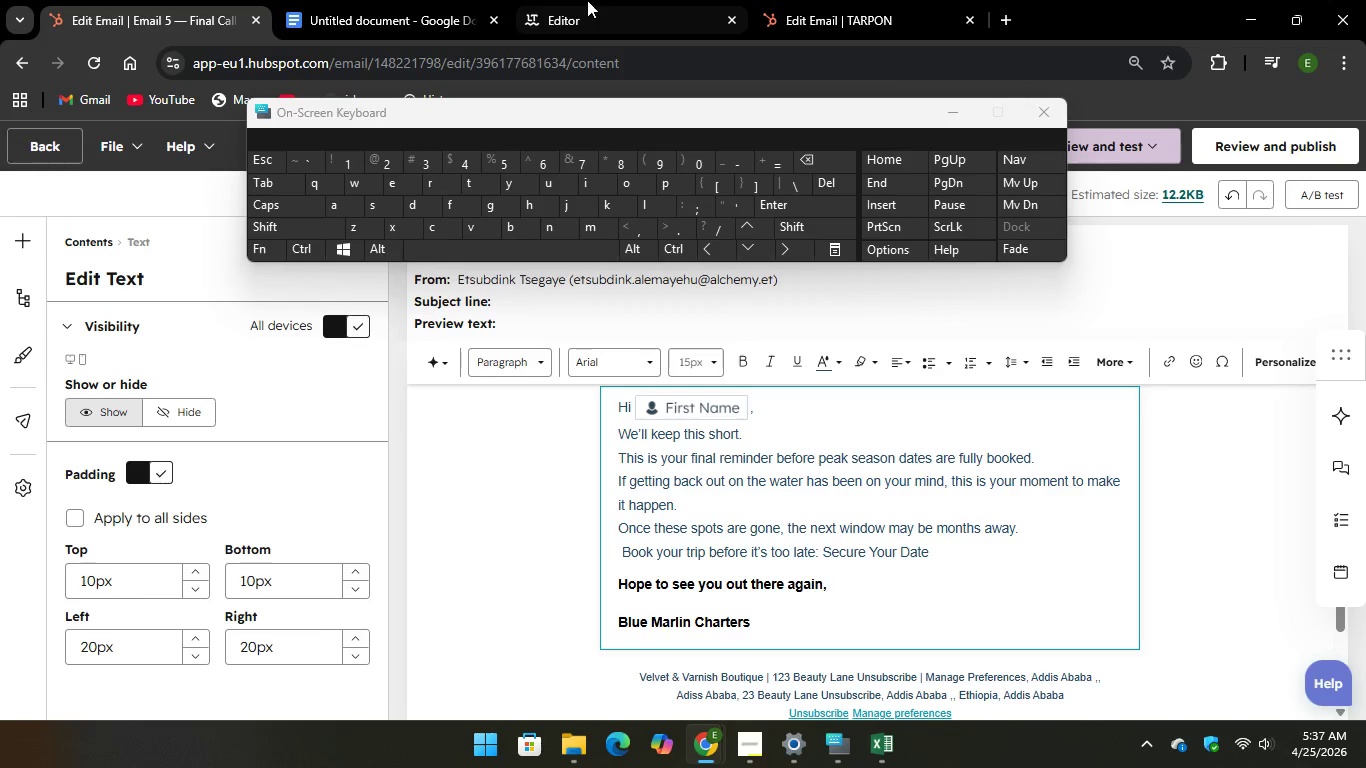 
left_click([409, 25])
 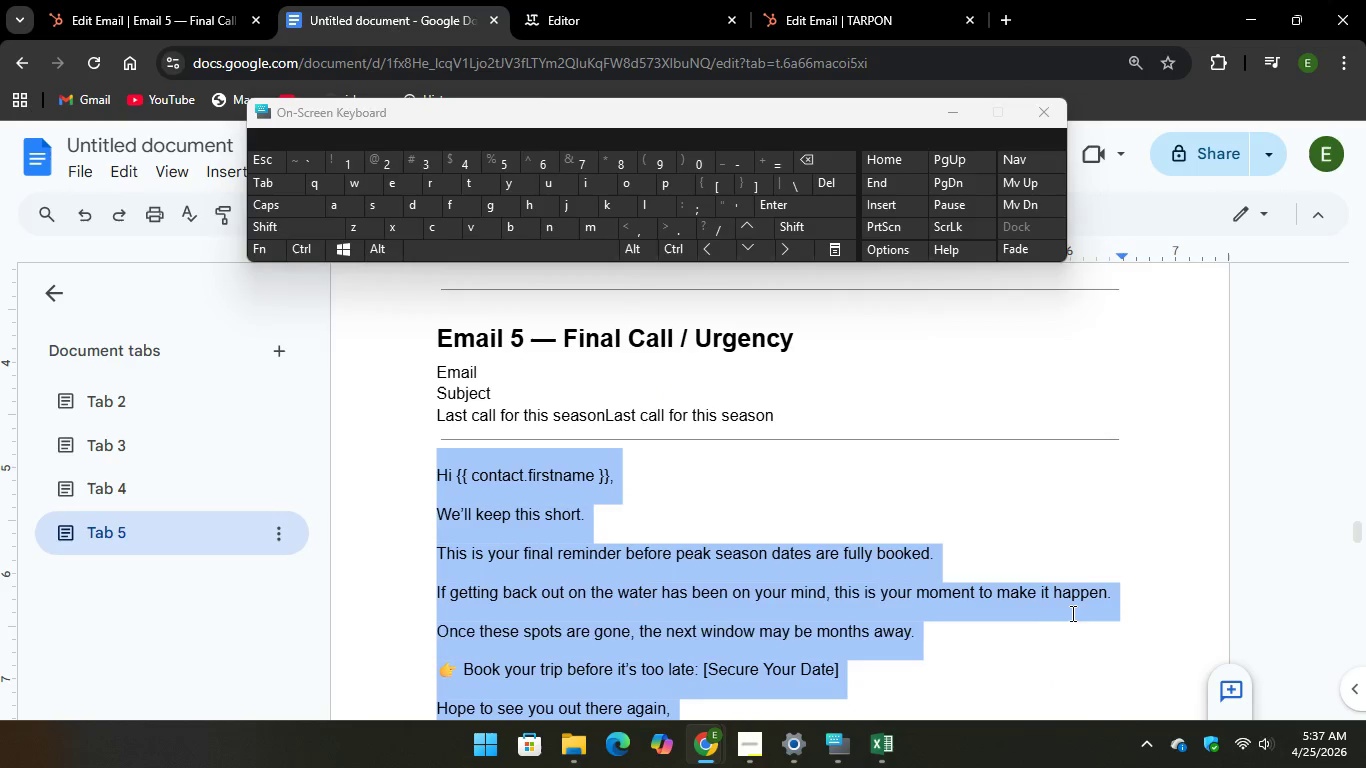 
scroll: coordinate [834, 495], scroll_direction: down, amount: 26.0
 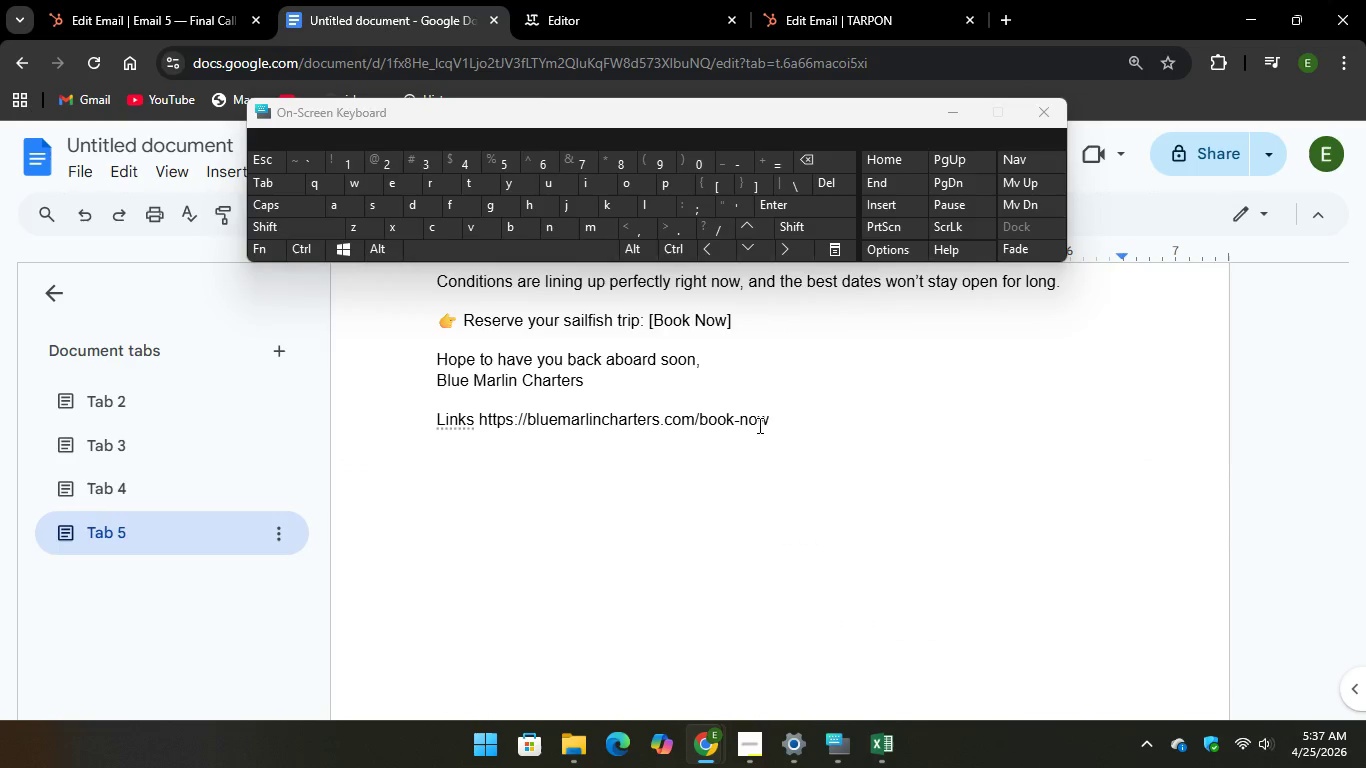 
left_click_drag(start_coordinate=[785, 425], to_coordinate=[480, 418])
 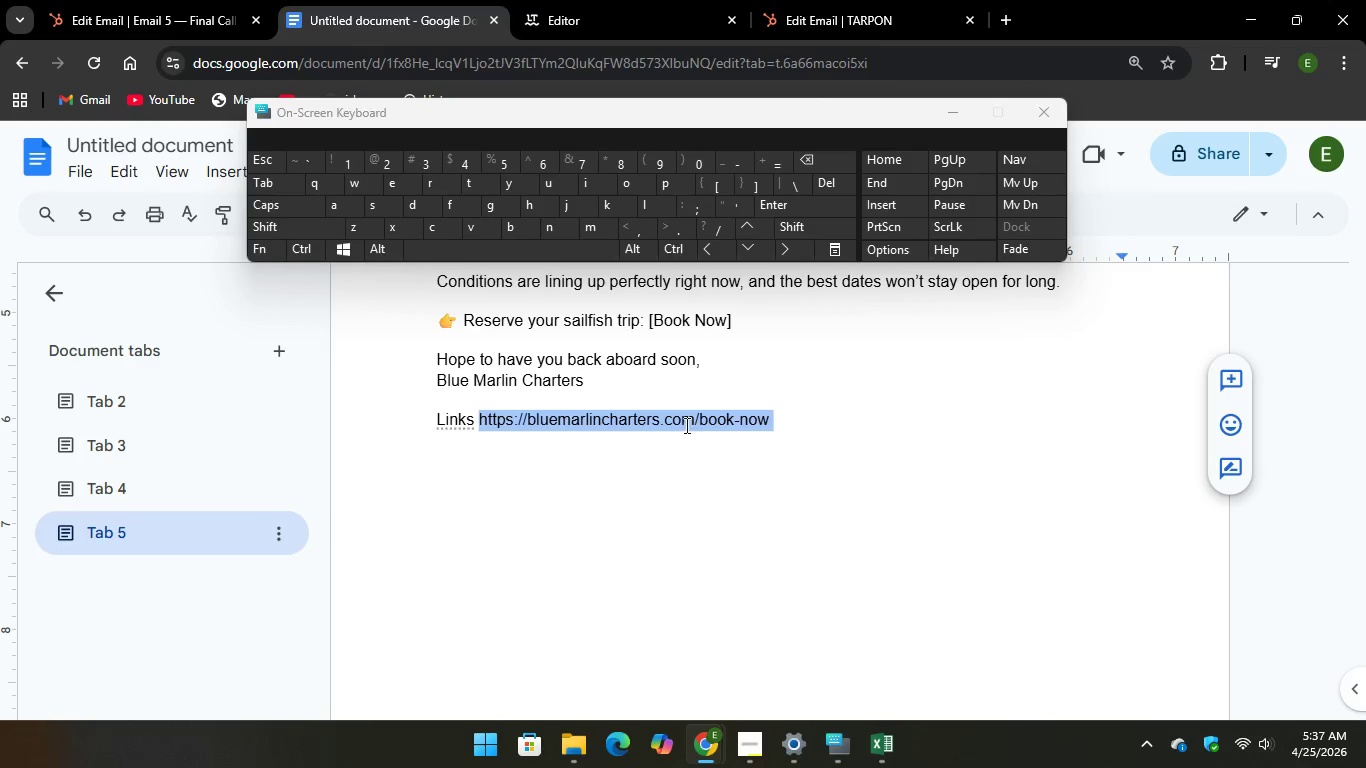 
right_click([686, 421])
 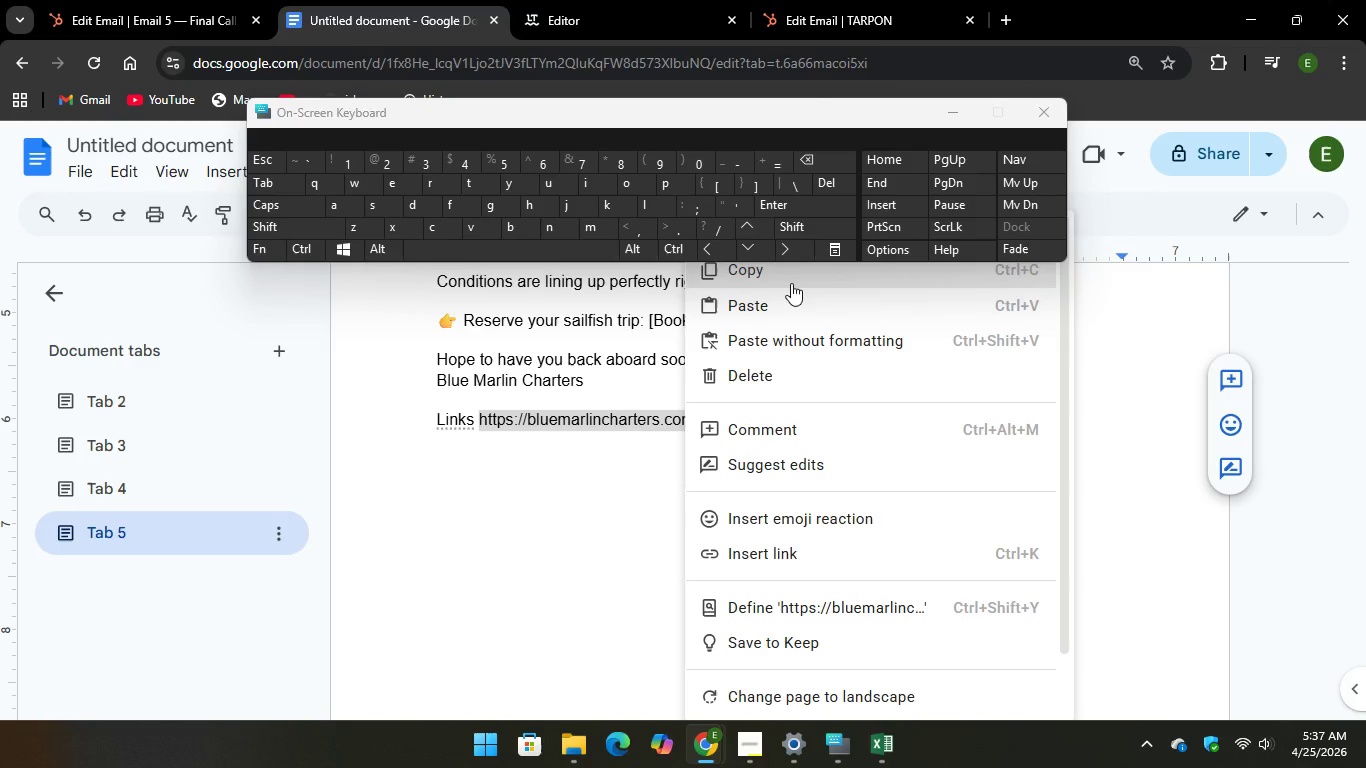 
left_click([791, 283])
 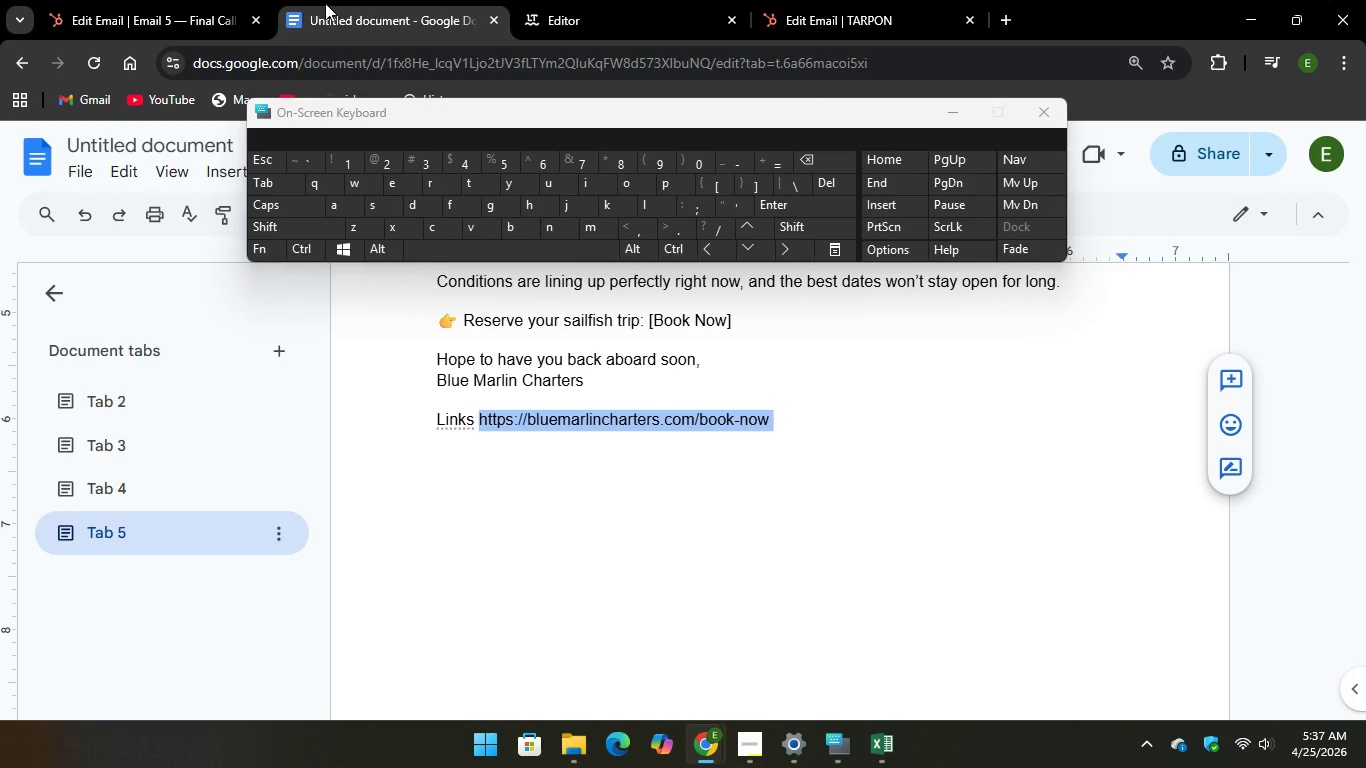 
left_click([131, 13])
 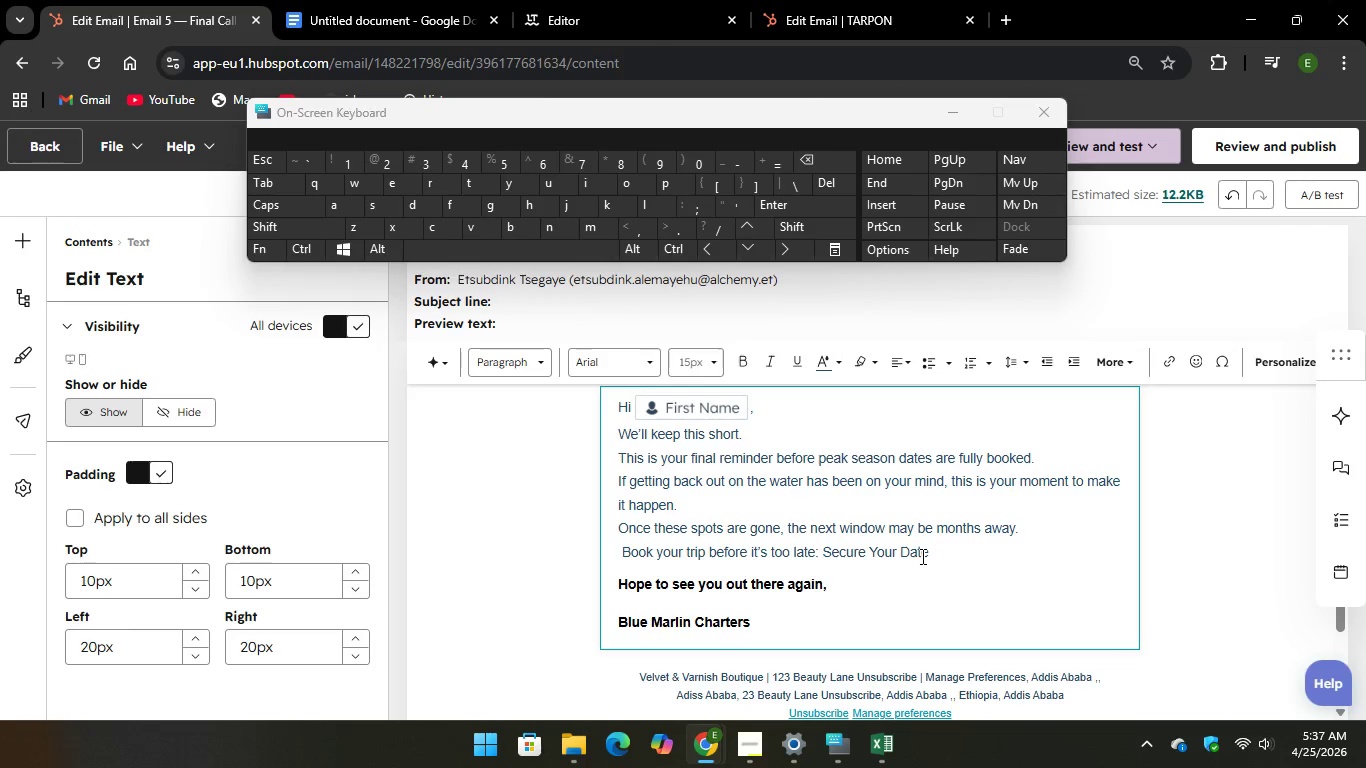 
left_click_drag(start_coordinate=[930, 553], to_coordinate=[826, 546])
 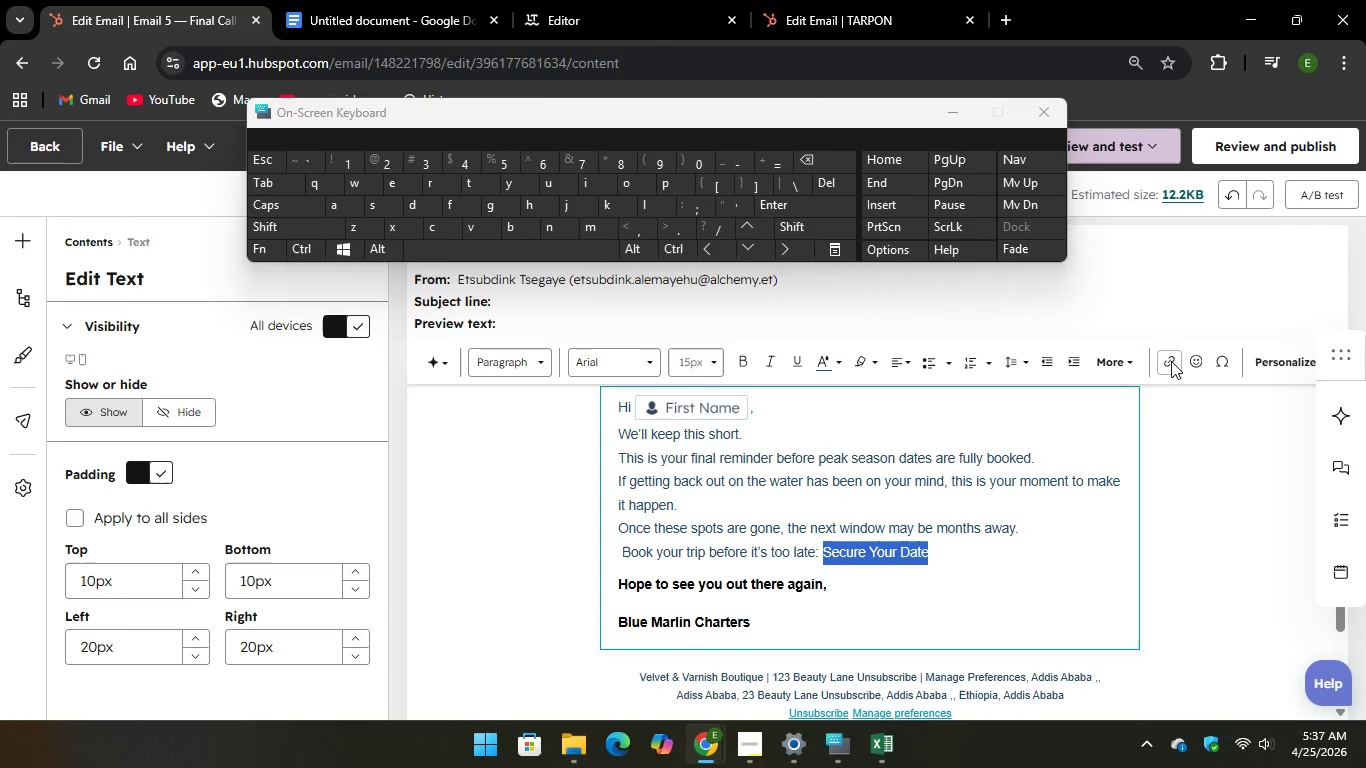 
left_click([1170, 361])
 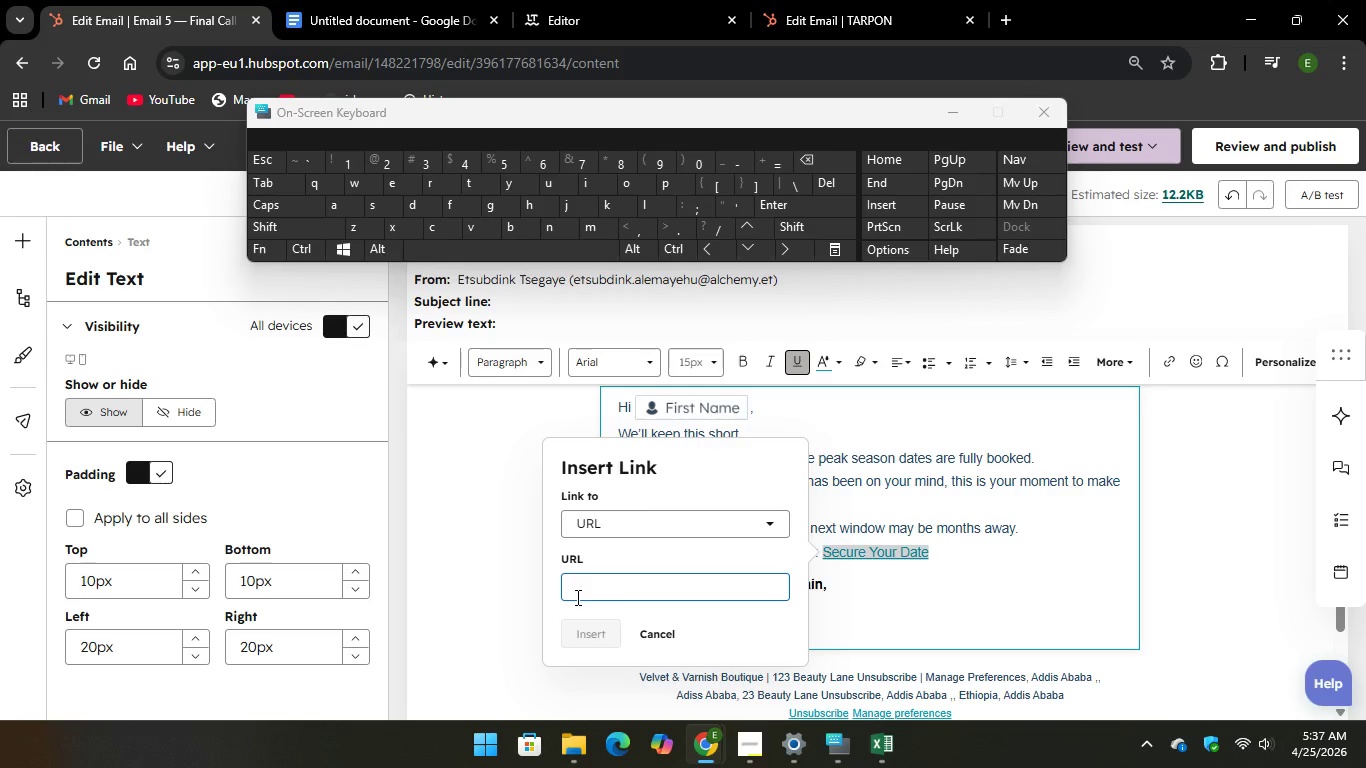 
right_click([573, 591])
 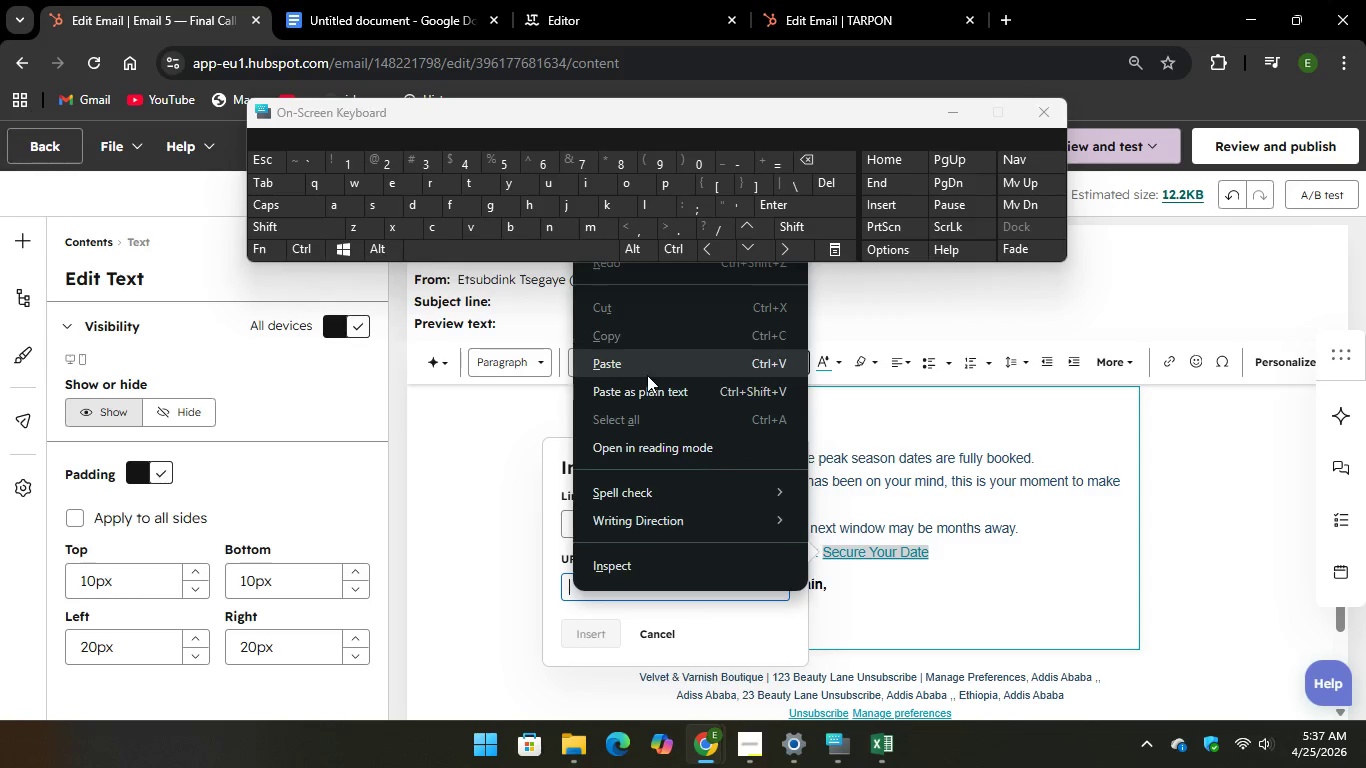 
left_click([656, 362])
 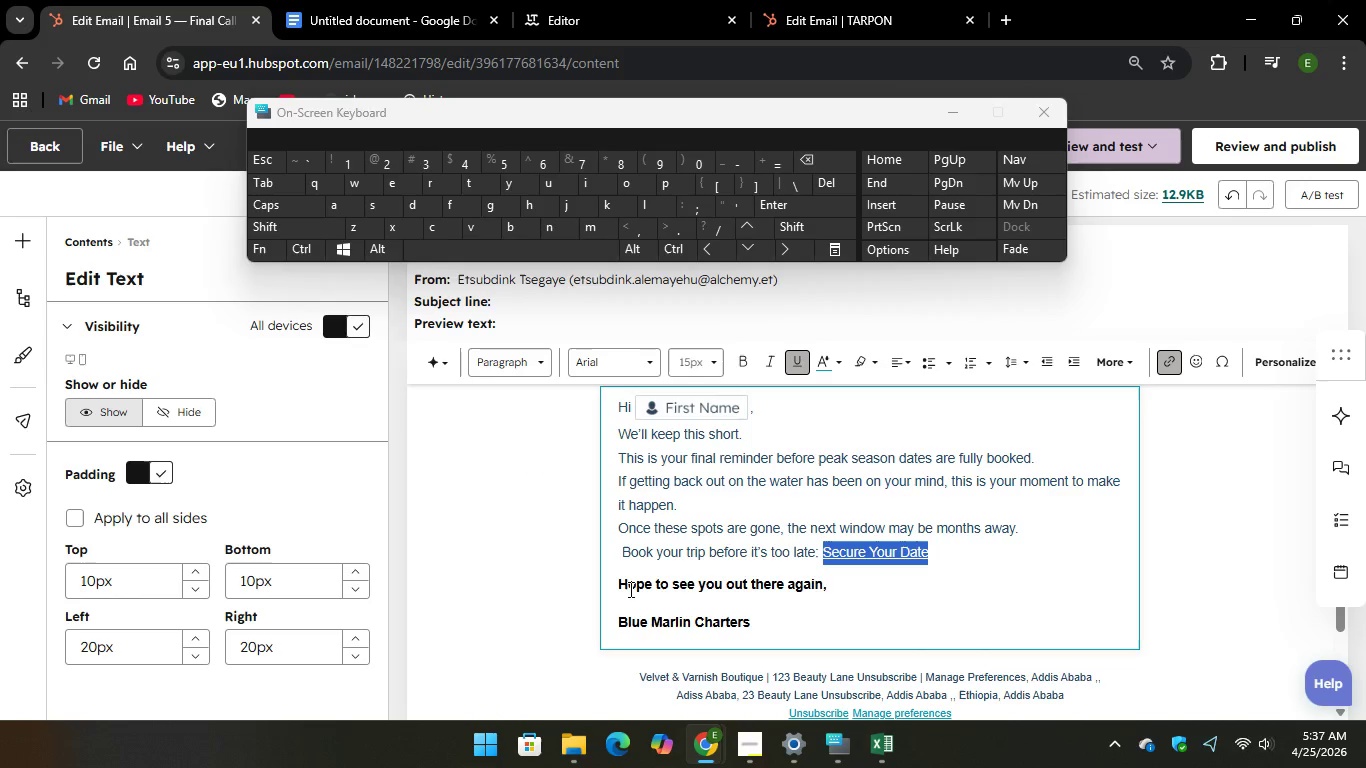 
wait(6.62)
 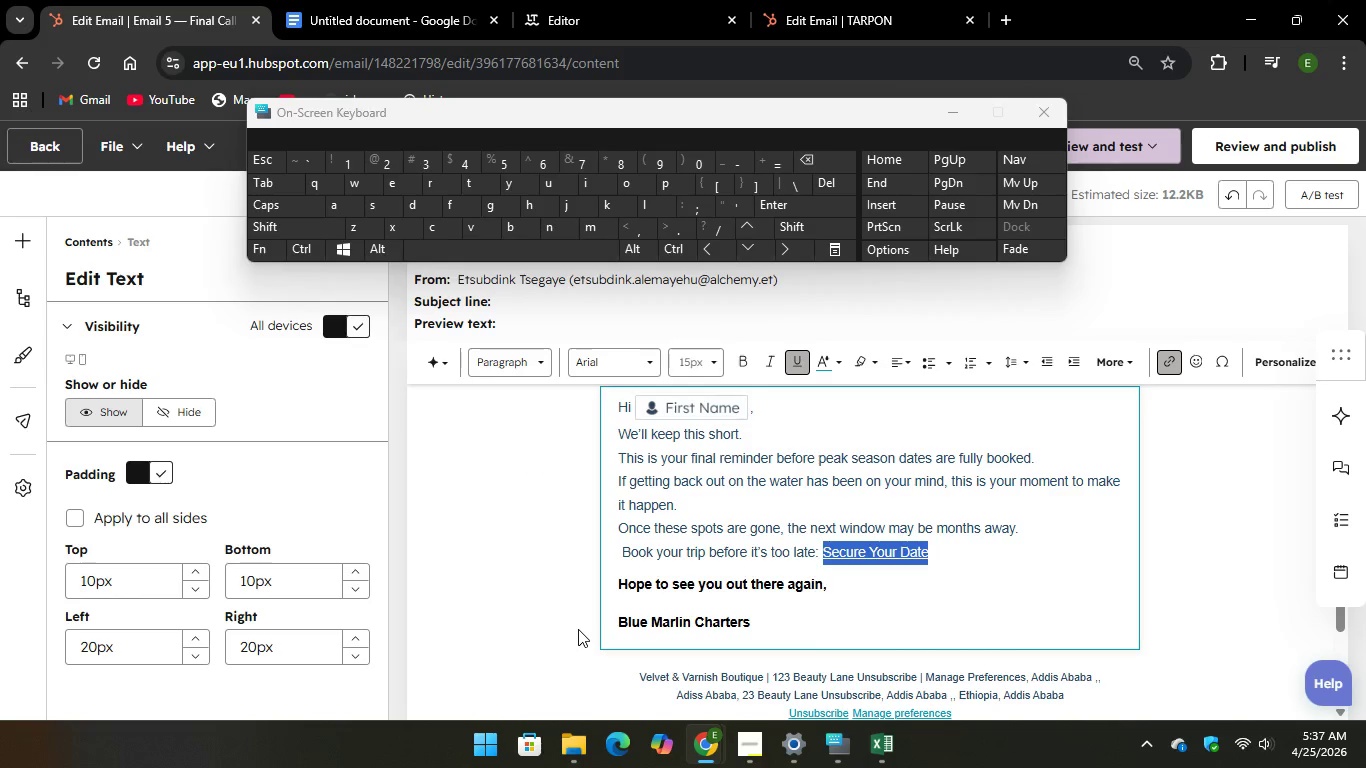 
left_click([680, 402])
 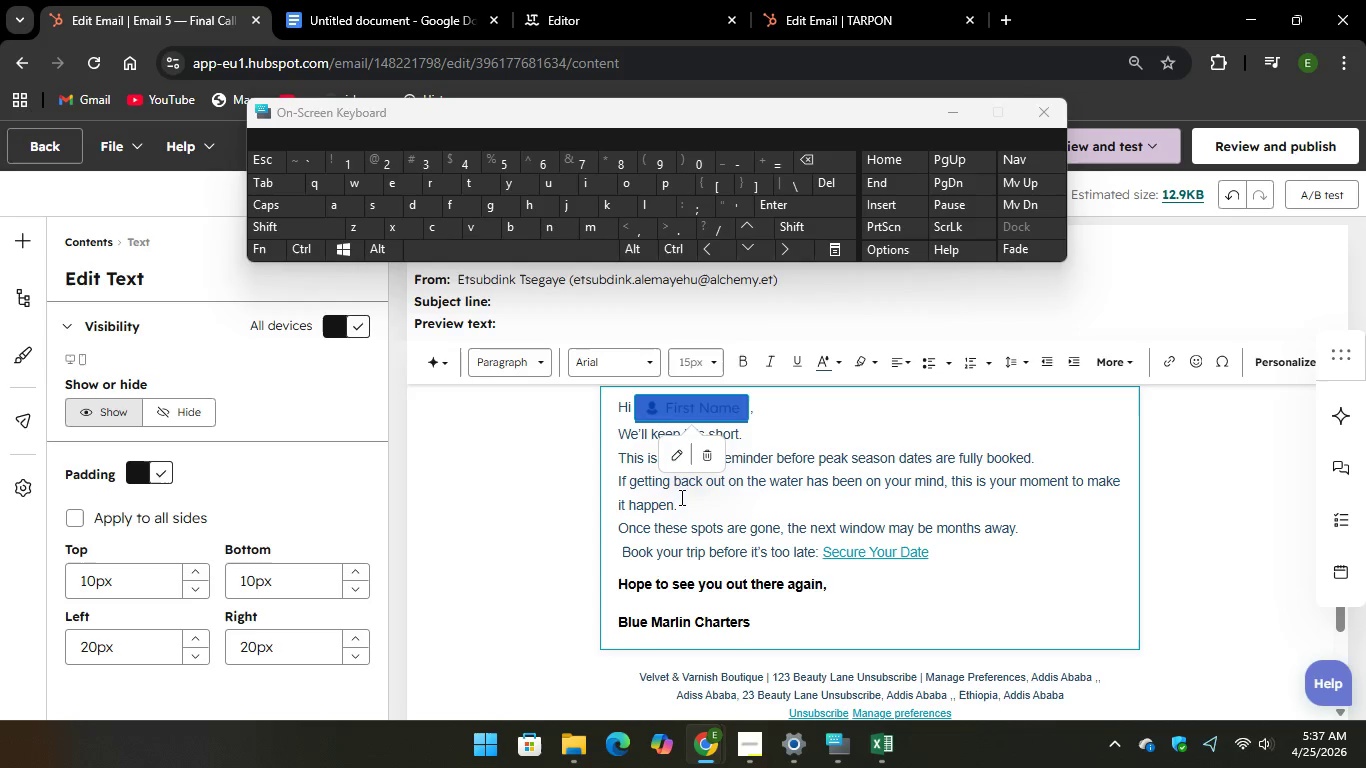 
left_click([706, 461])
 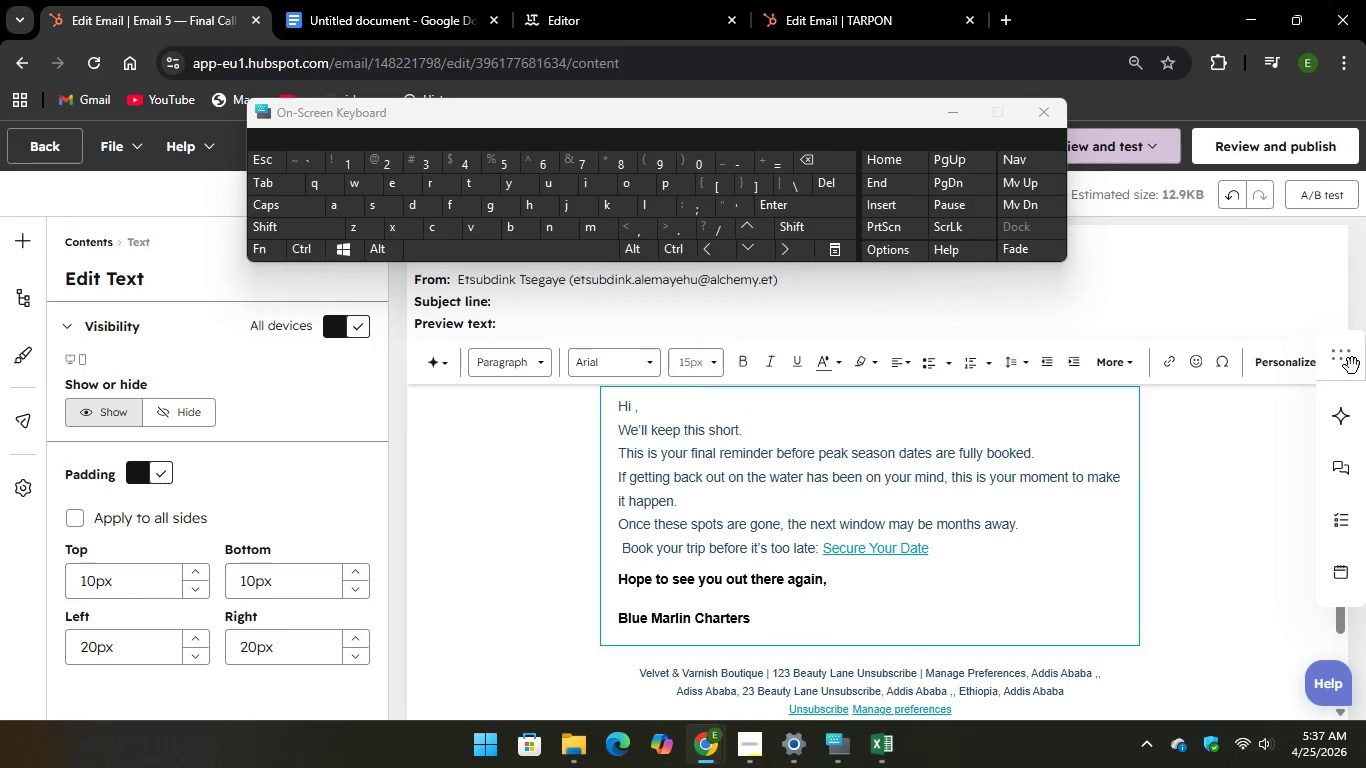 
mouse_move([1277, 372])
 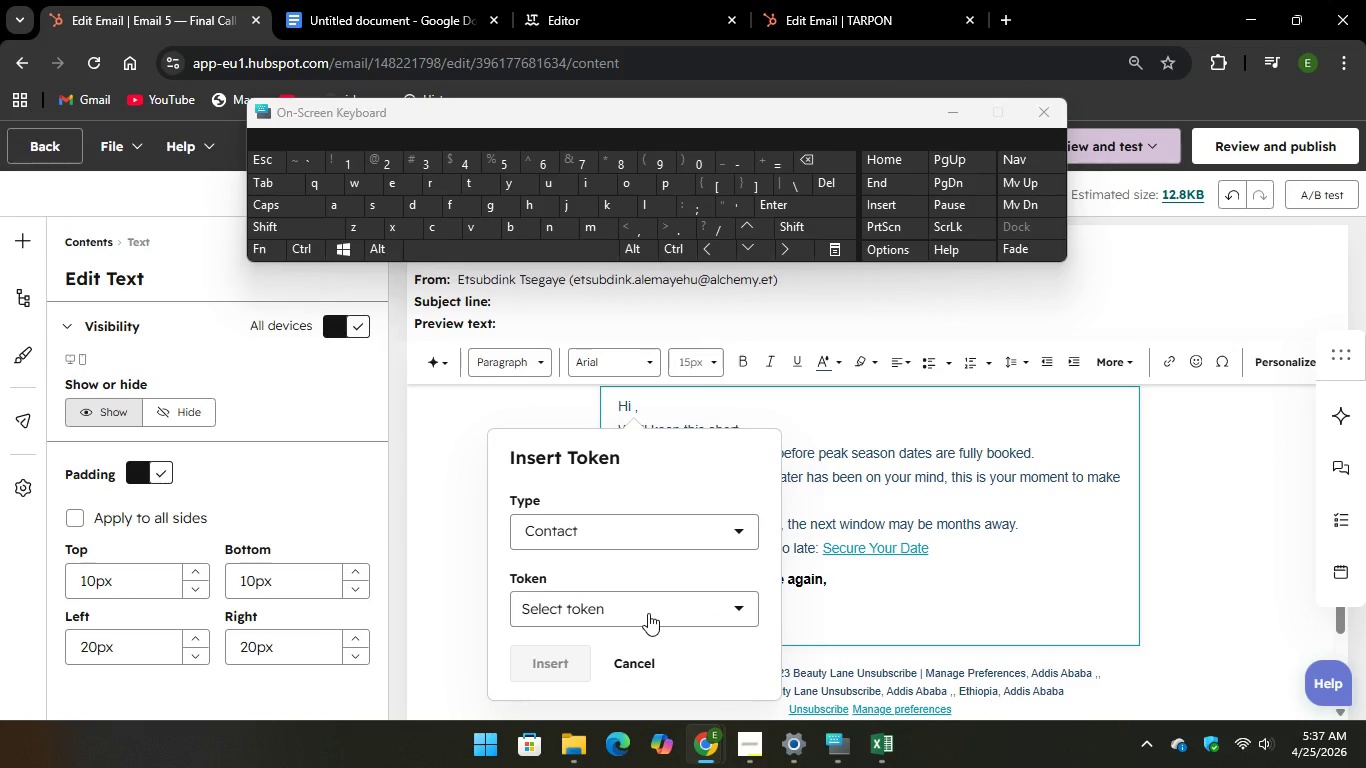 
left_click([651, 611])
 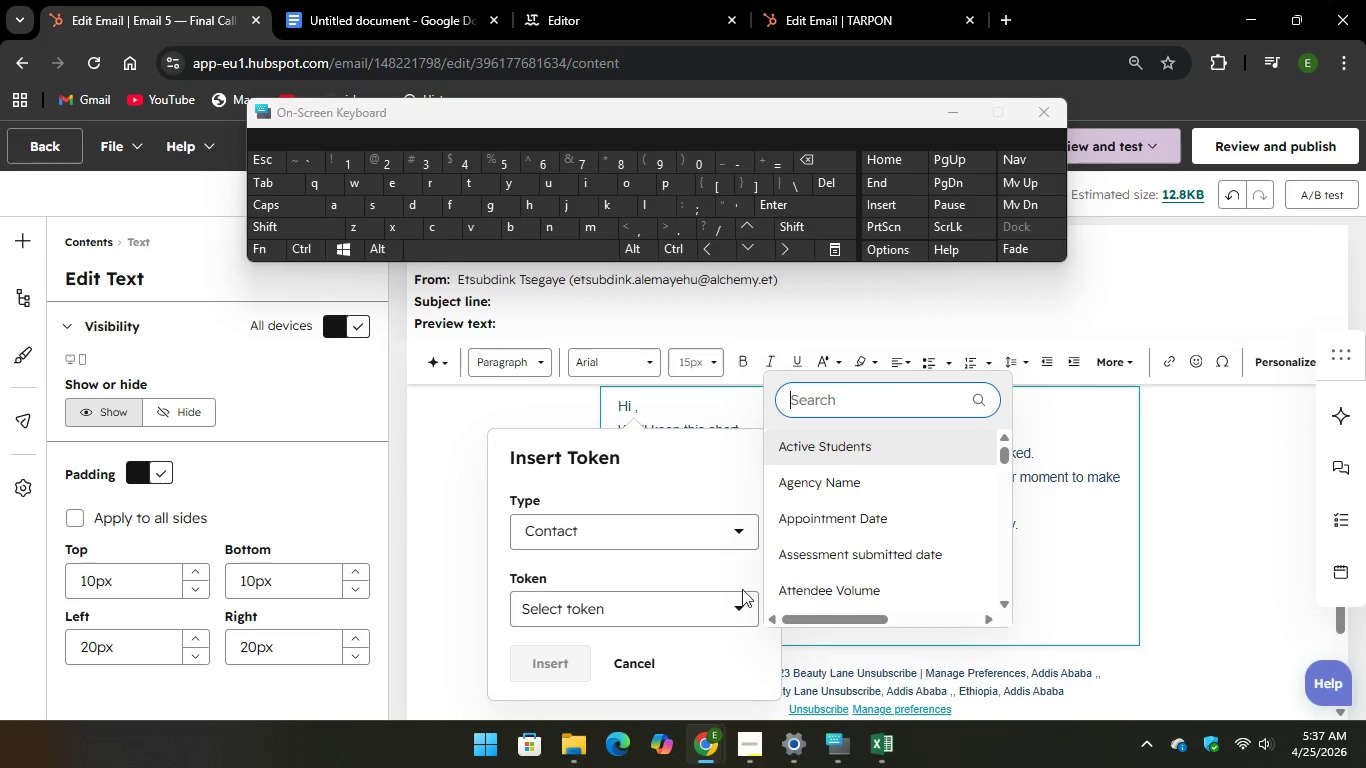 
scroll: coordinate [830, 510], scroll_direction: down, amount: 40.0
 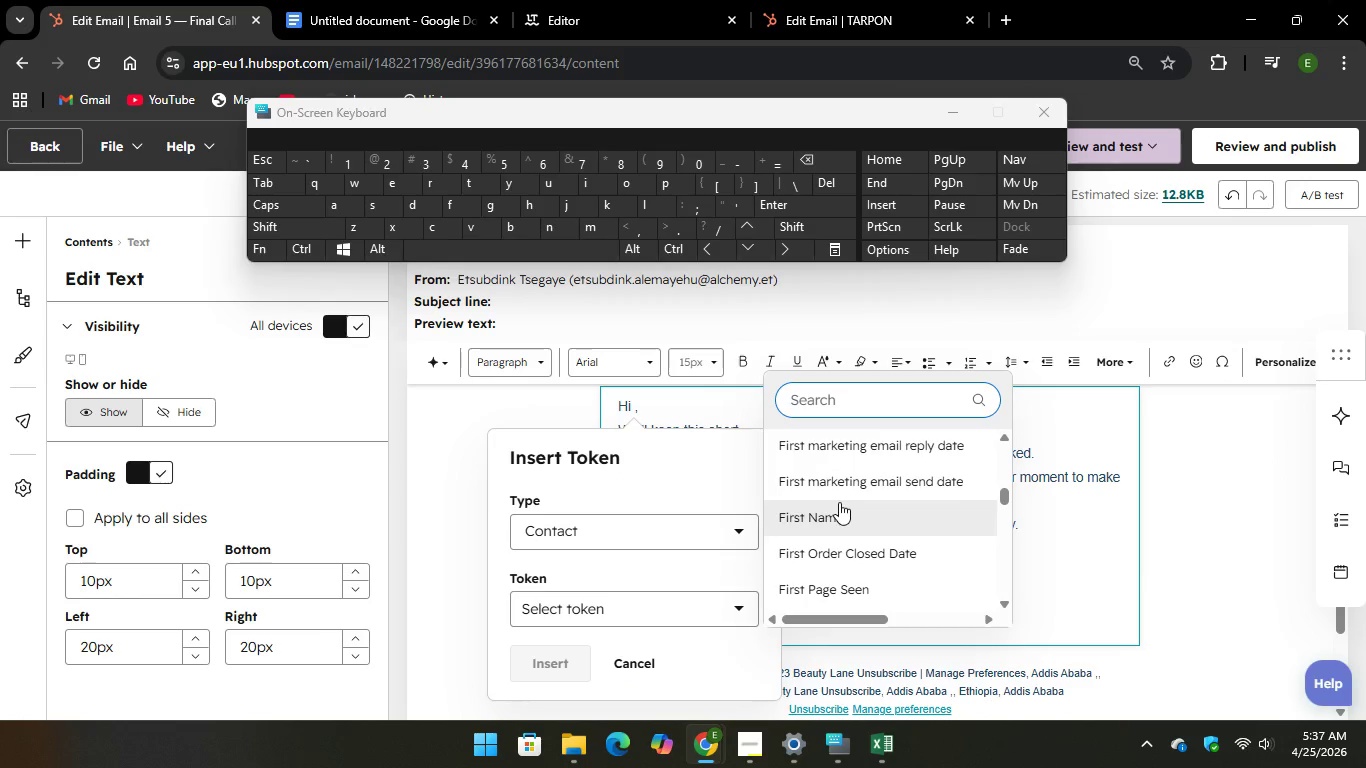 
left_click([839, 502])
 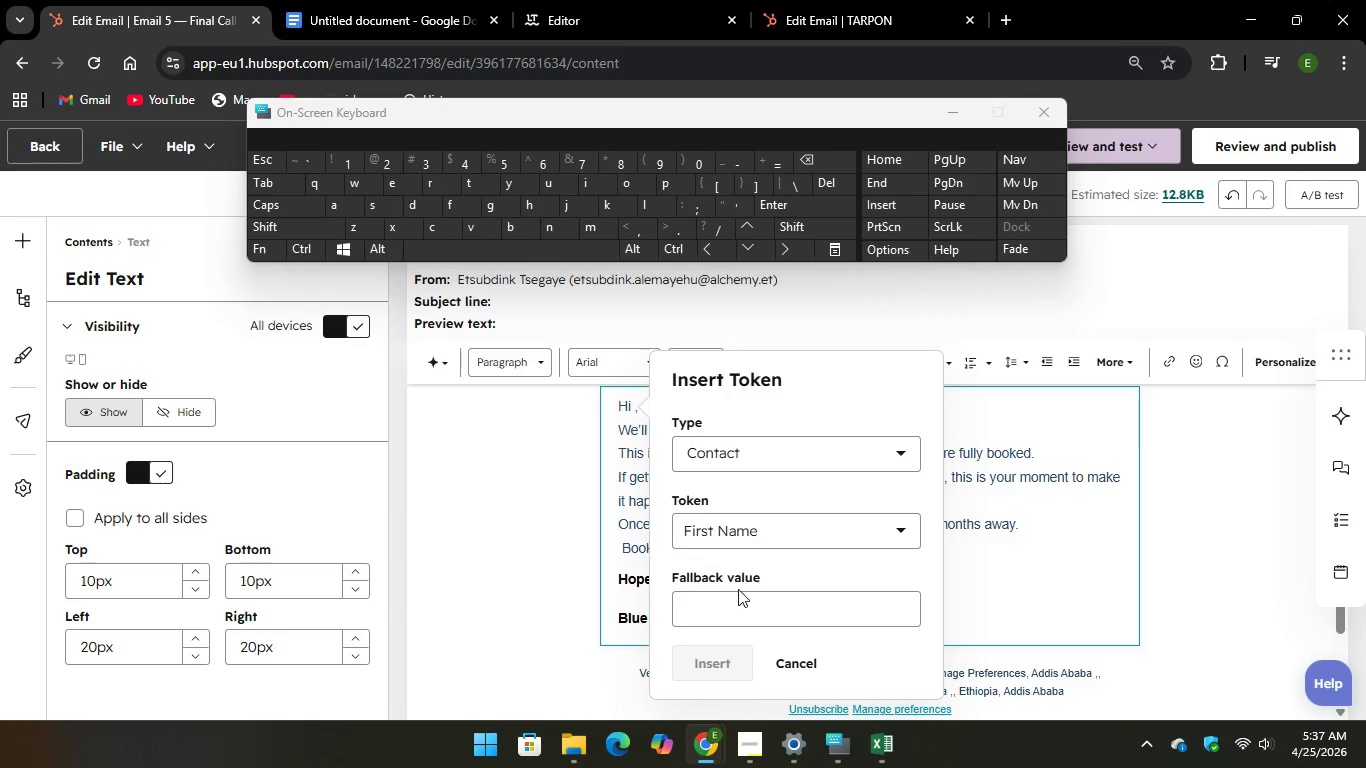 
left_click([736, 595])
 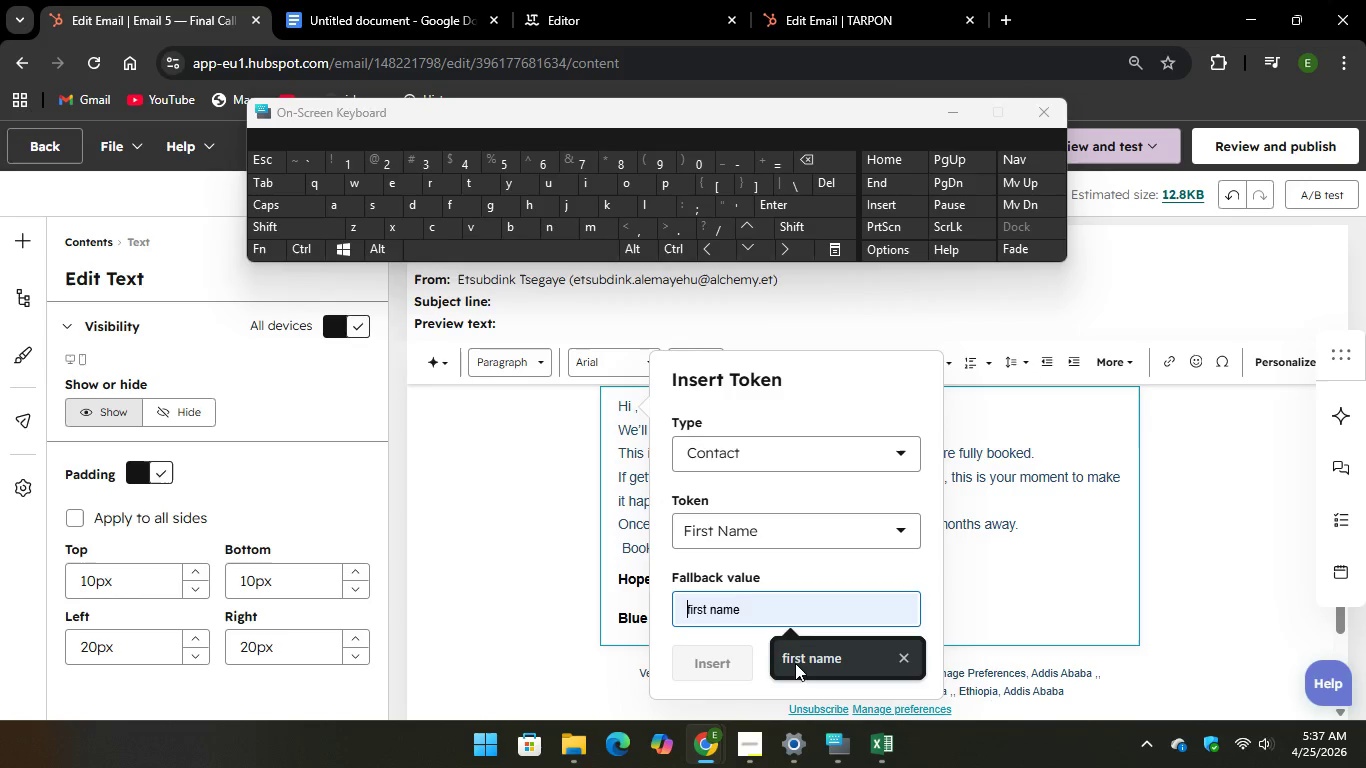 
left_click([810, 651])
 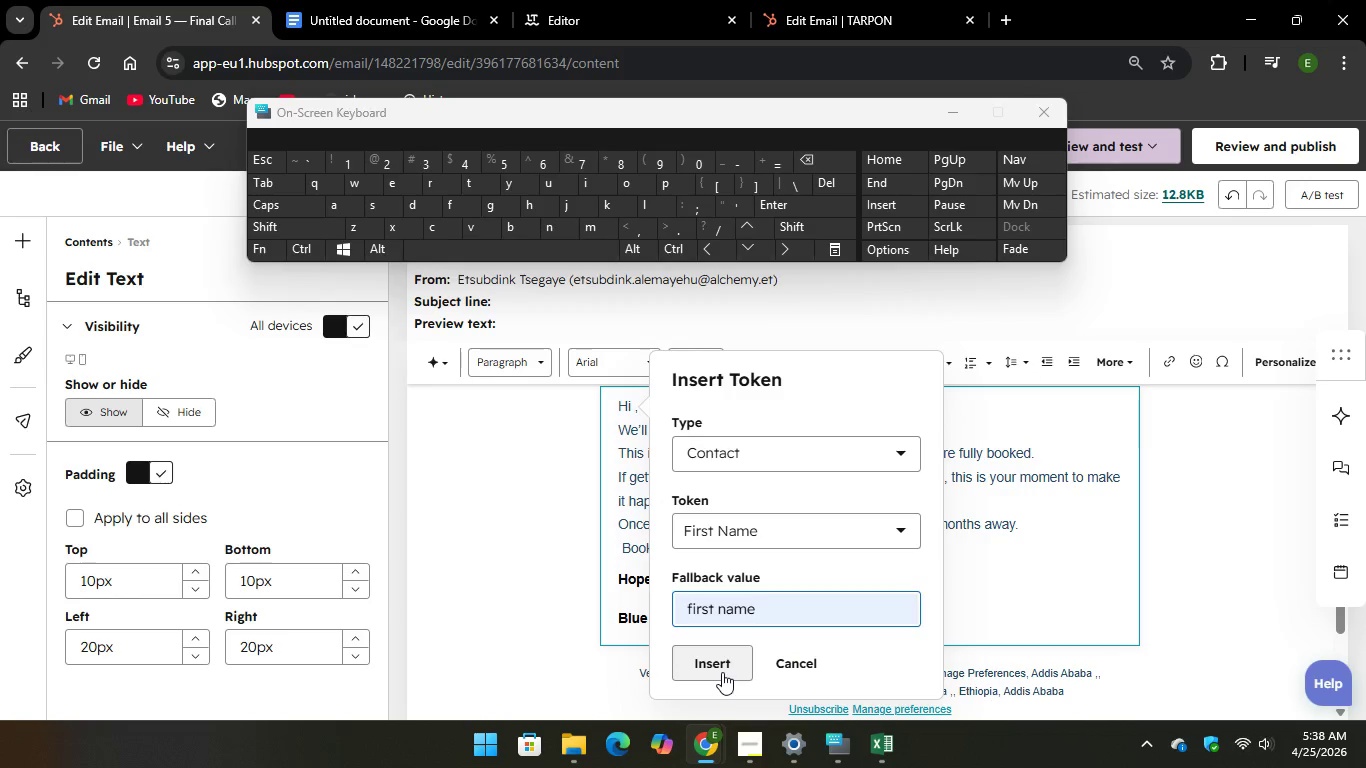 
left_click([722, 672])
 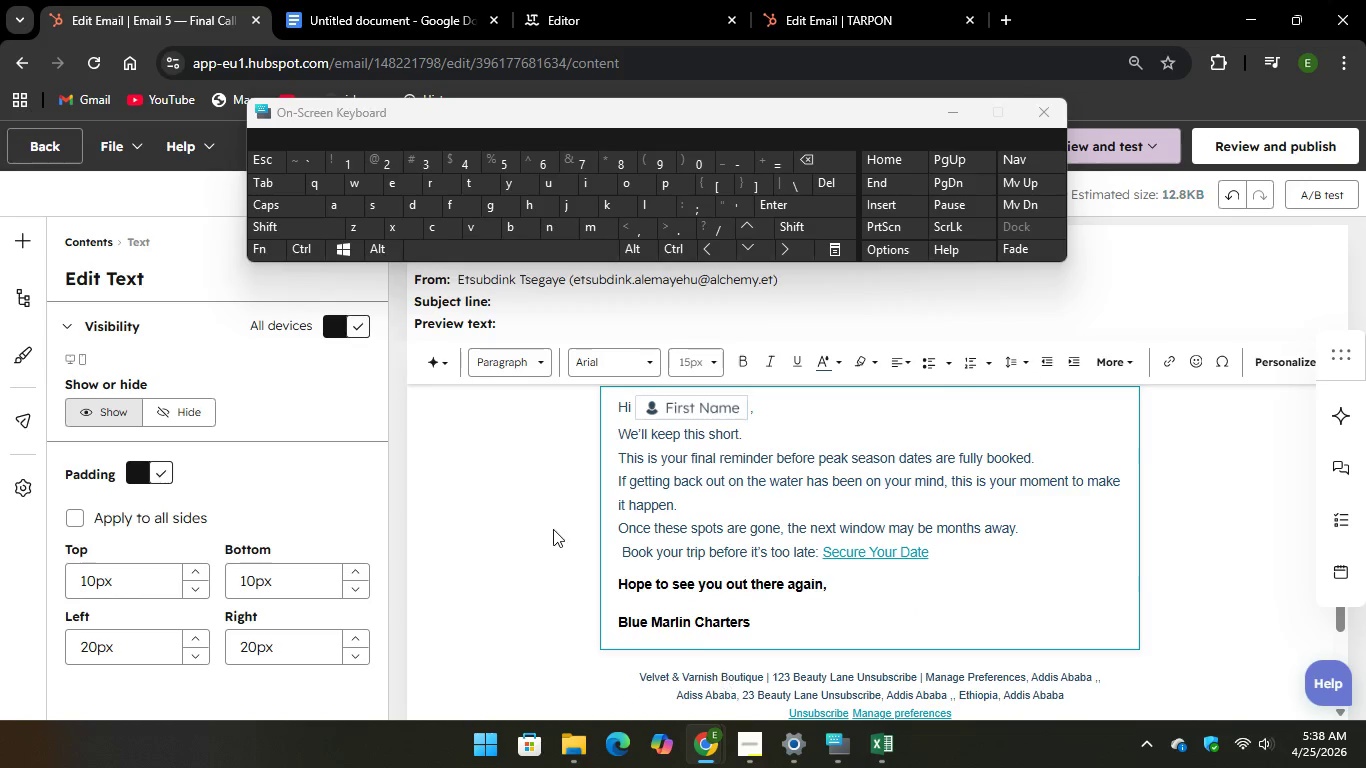 
scroll: coordinate [551, 529], scroll_direction: up, amount: 3.0
 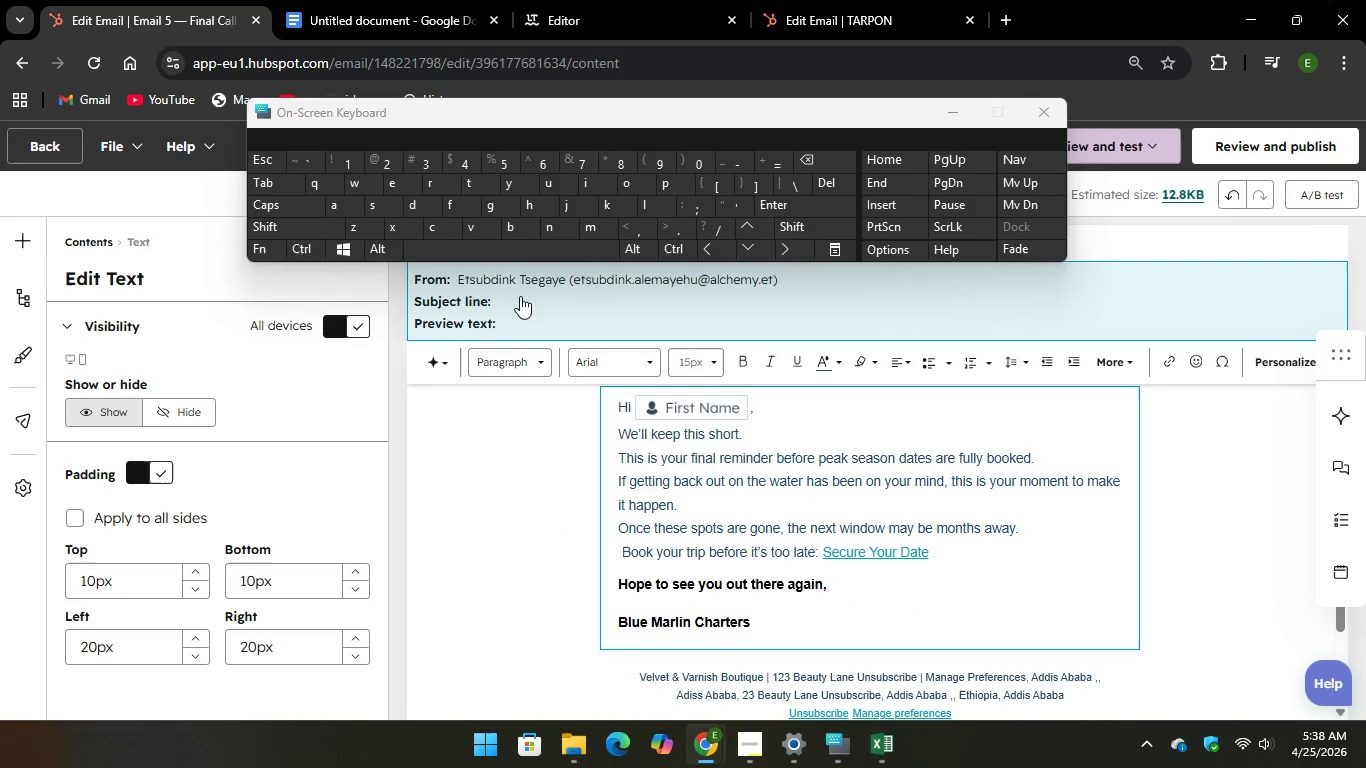 
left_click([520, 296])
 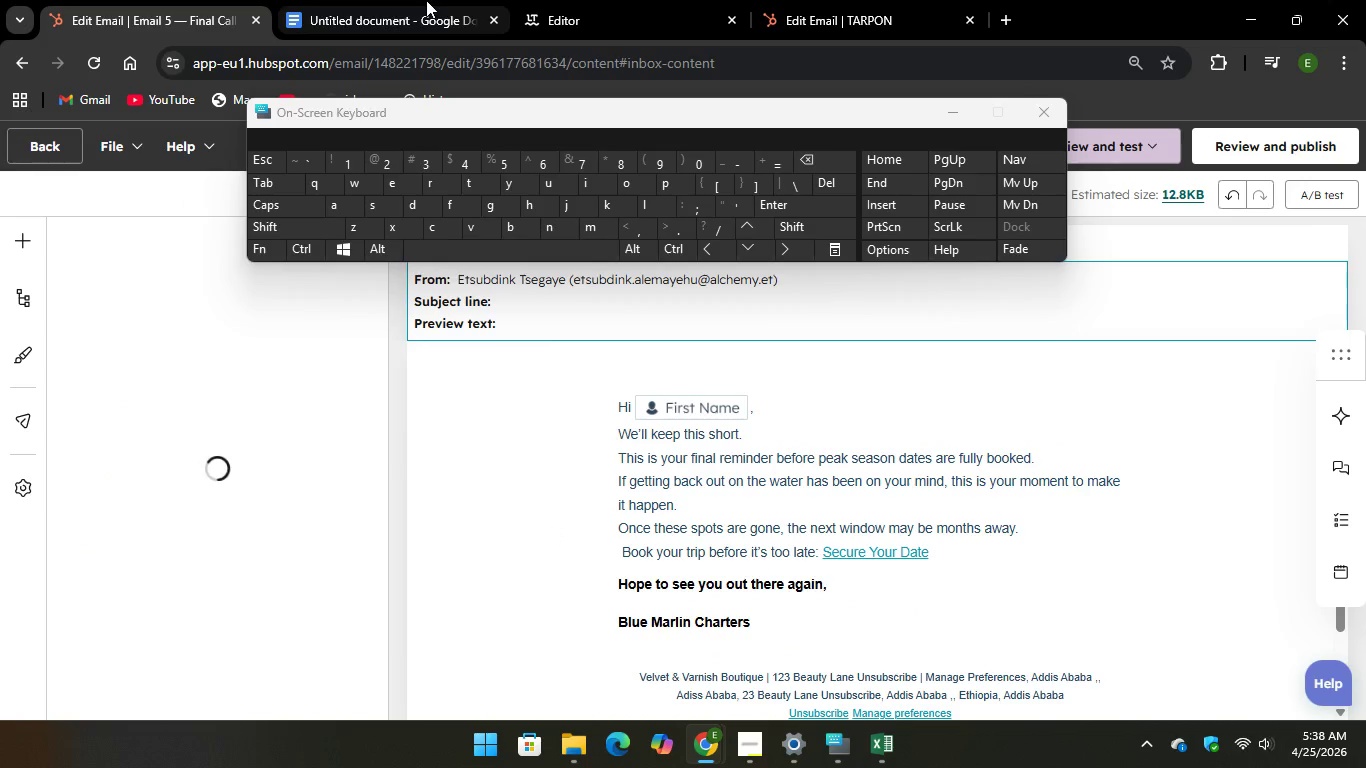 
left_click([420, 0])
 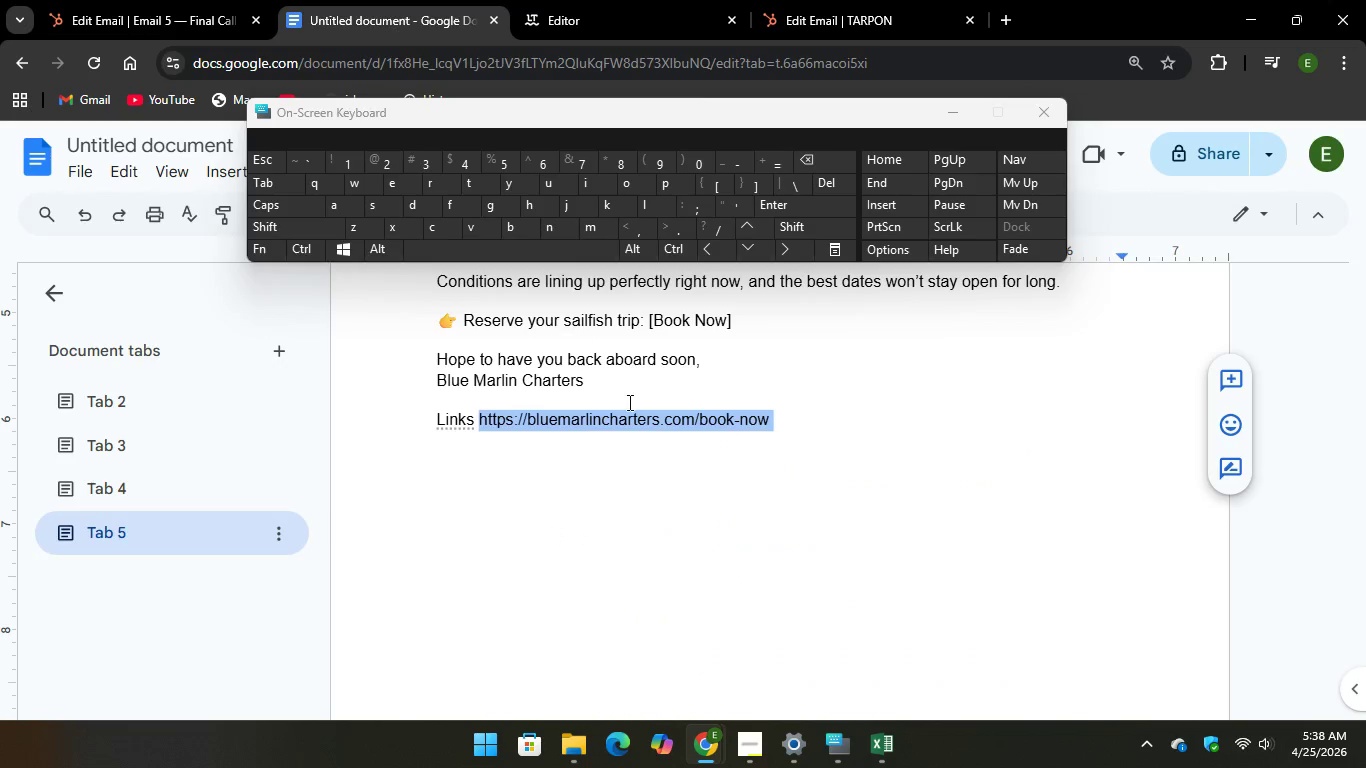 
scroll: coordinate [677, 369], scroll_direction: up, amount: 26.0
 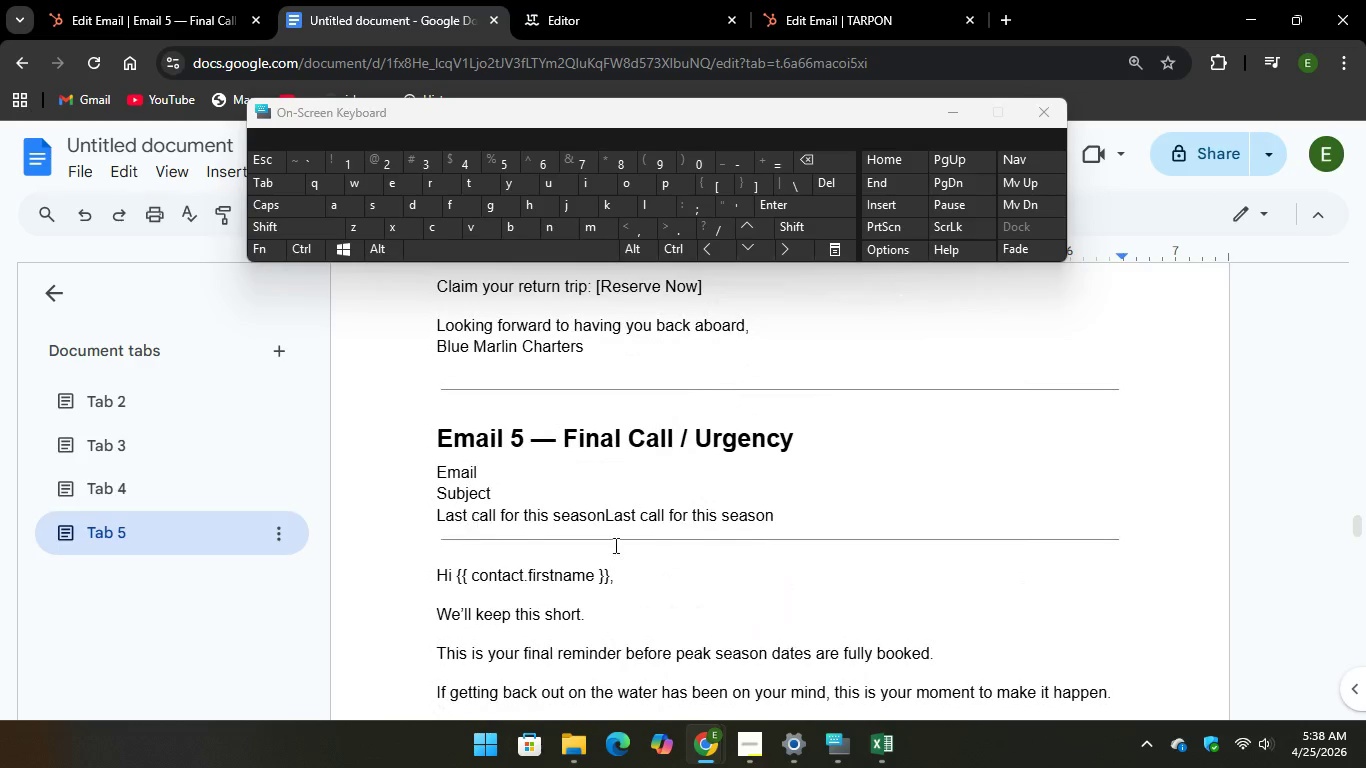 
left_click_drag(start_coordinate=[781, 522], to_coordinate=[428, 512])
 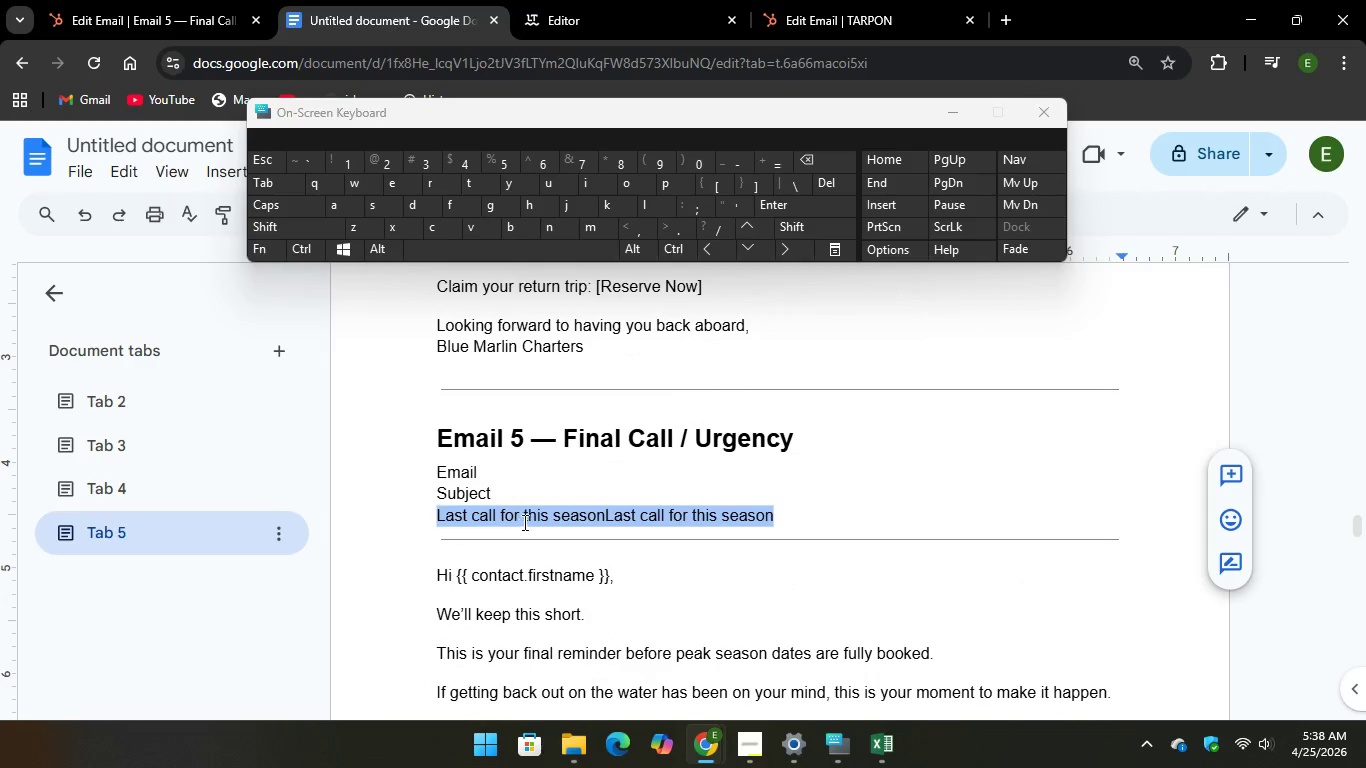 
right_click([523, 522])
 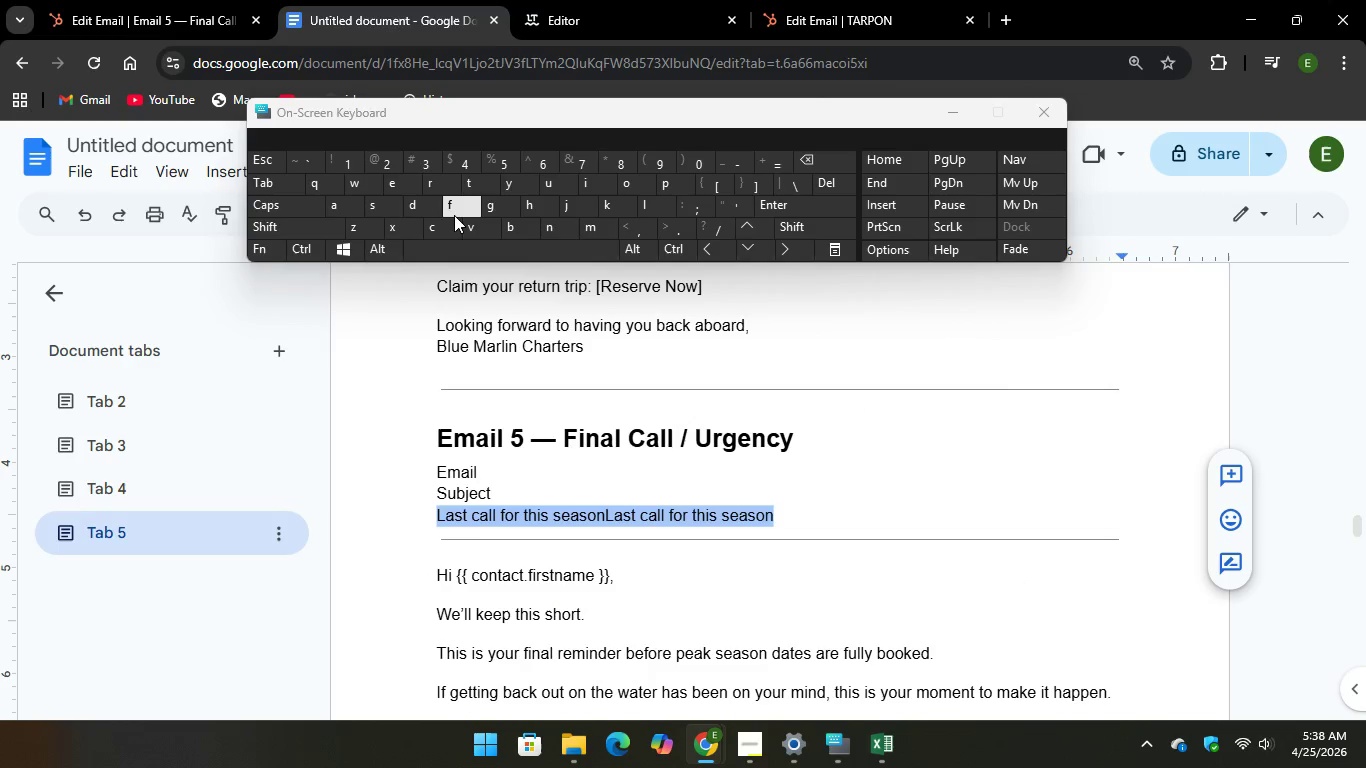 
left_click([119, 17])
 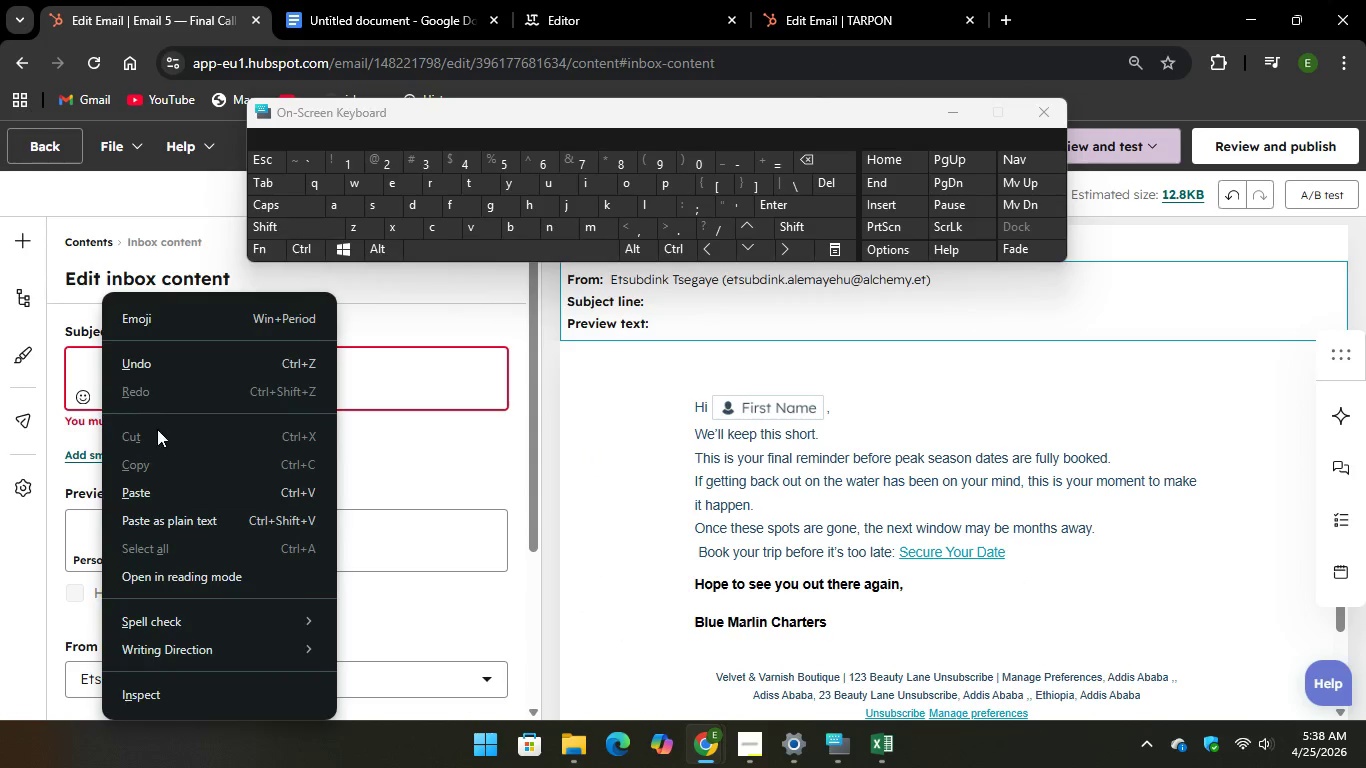 
left_click([165, 499])
 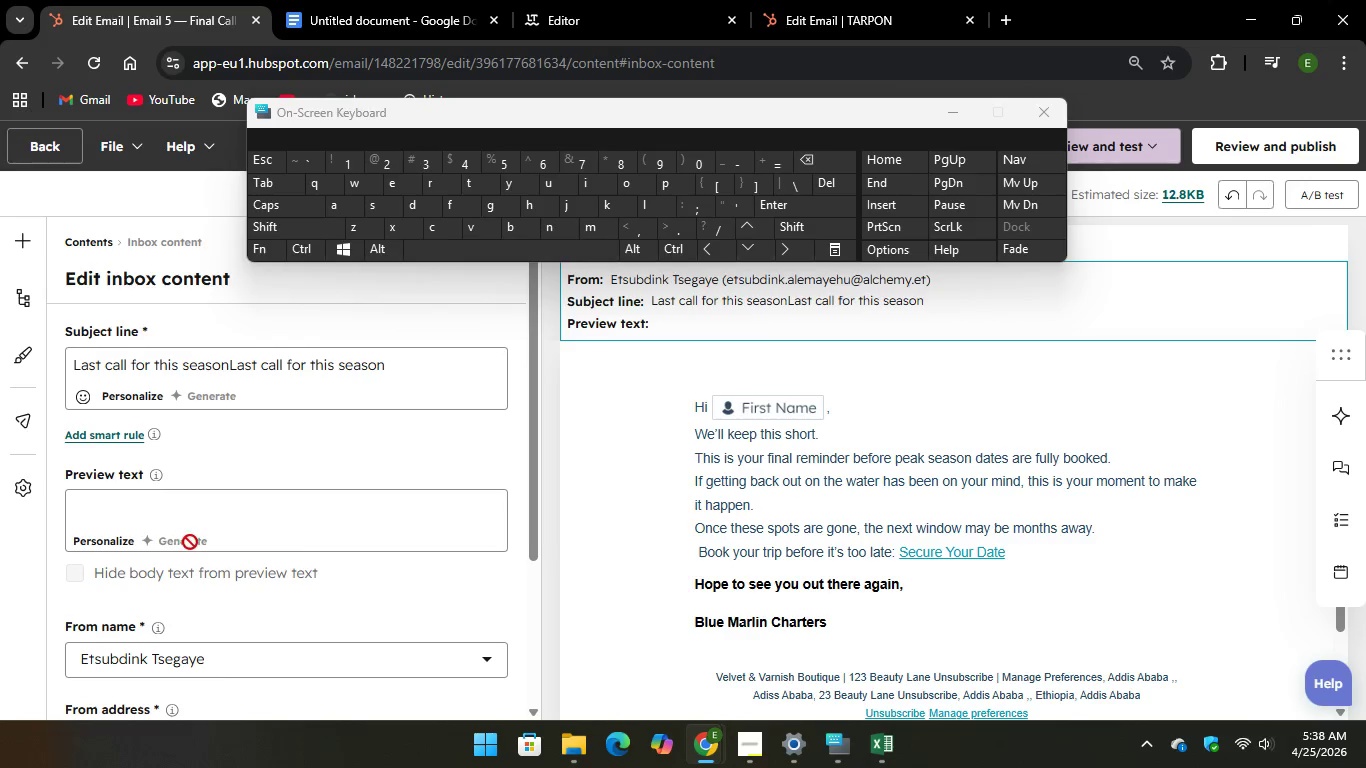 
left_click([193, 544])
 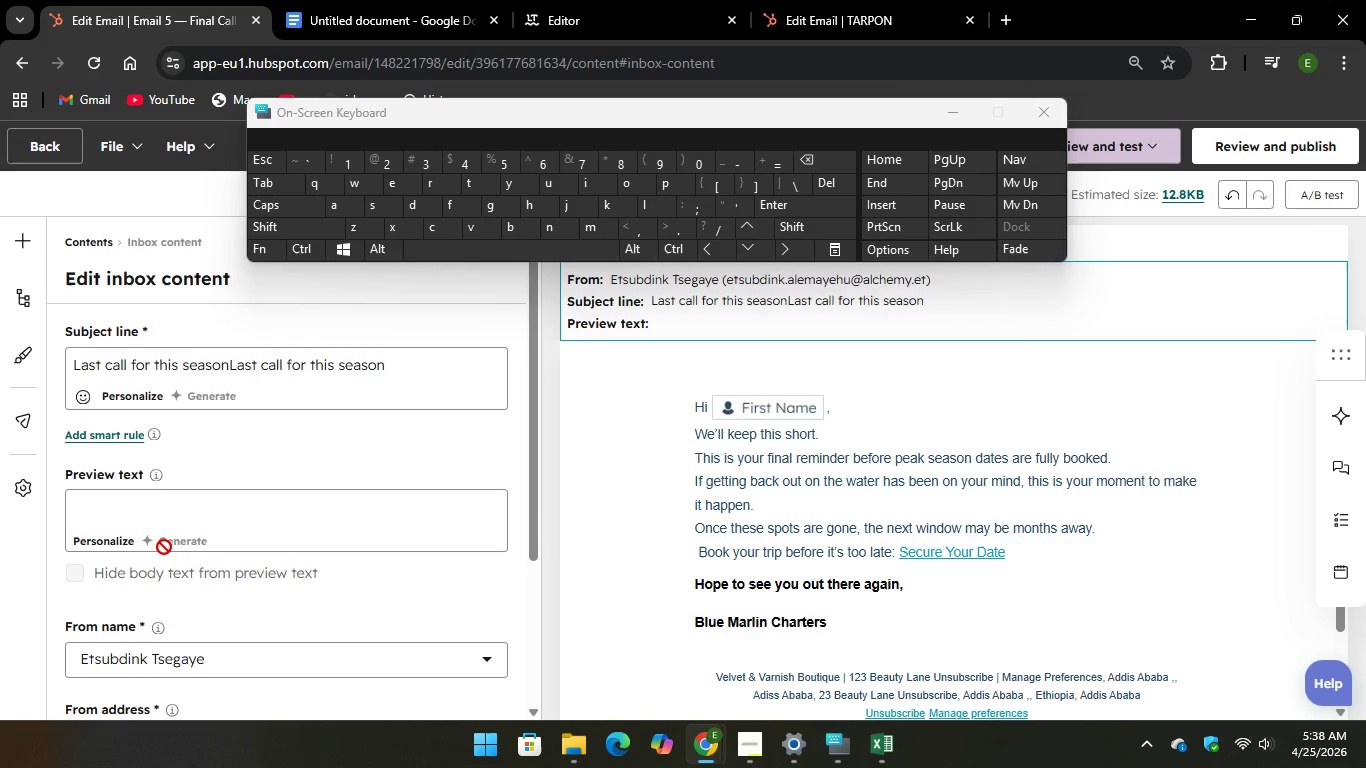 
double_click([168, 539])
 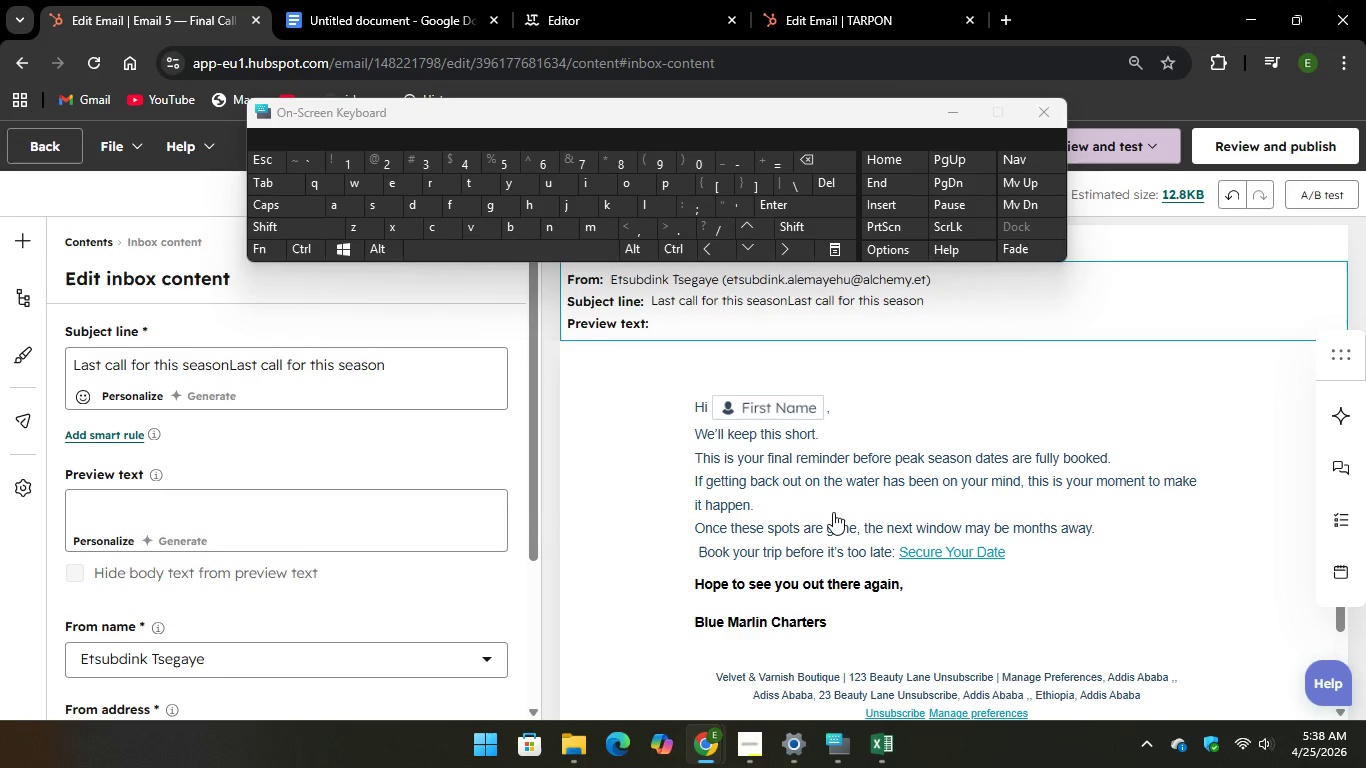 
wait(5.25)
 